 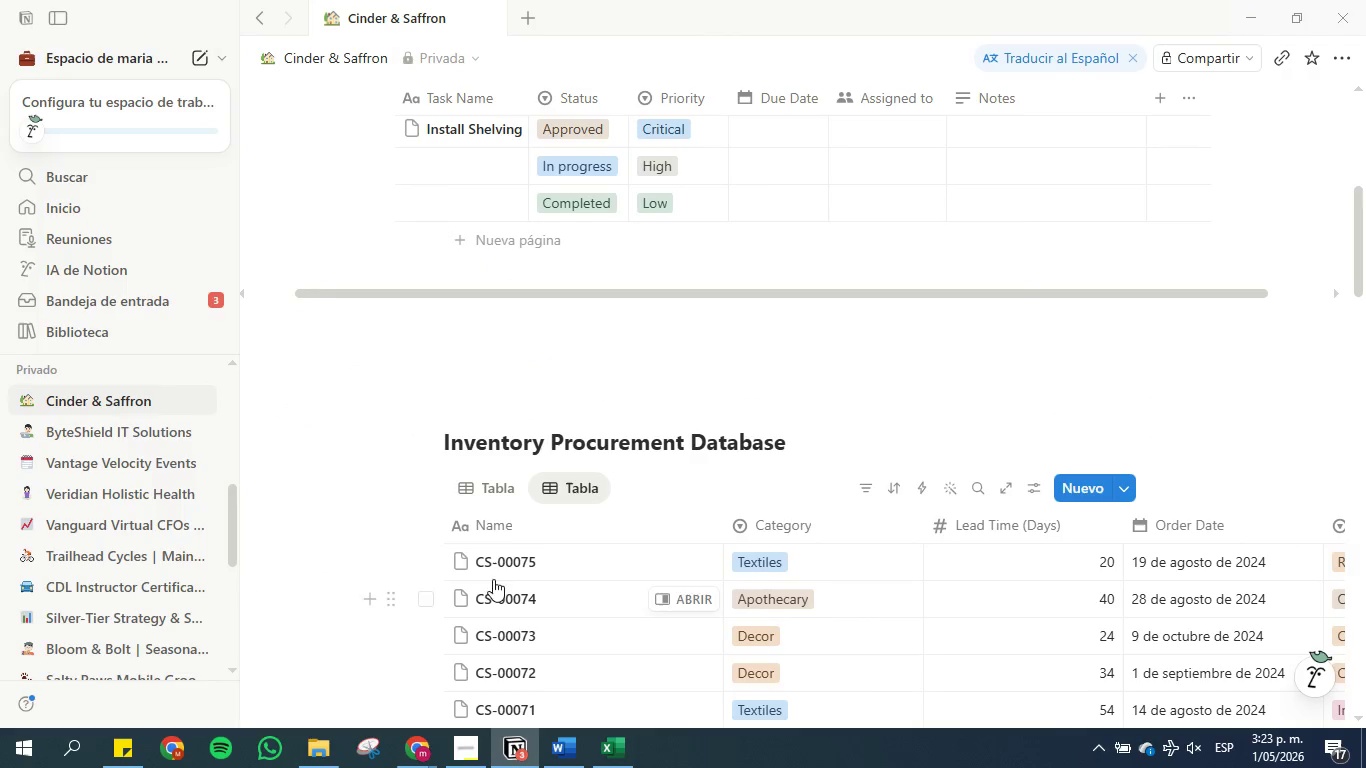 
left_click([508, 524])
 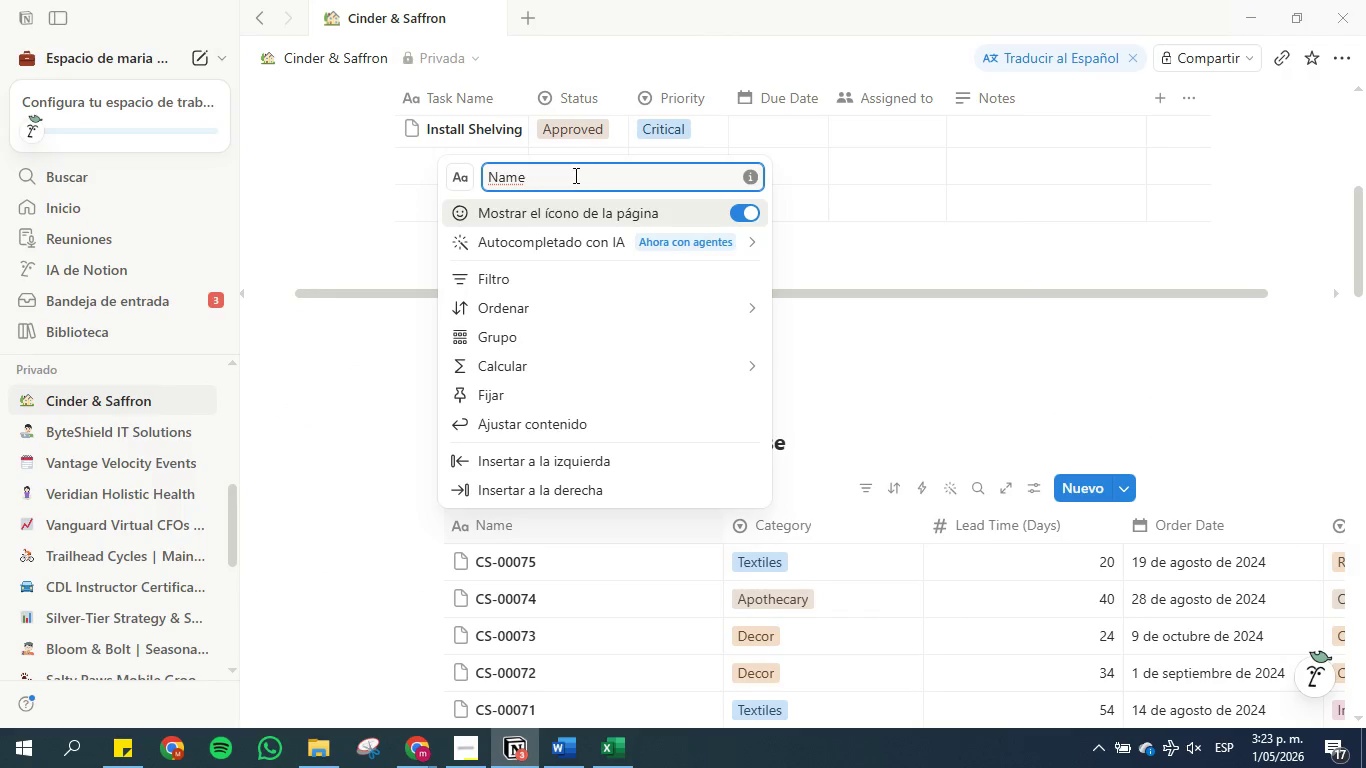 
double_click([576, 188])
 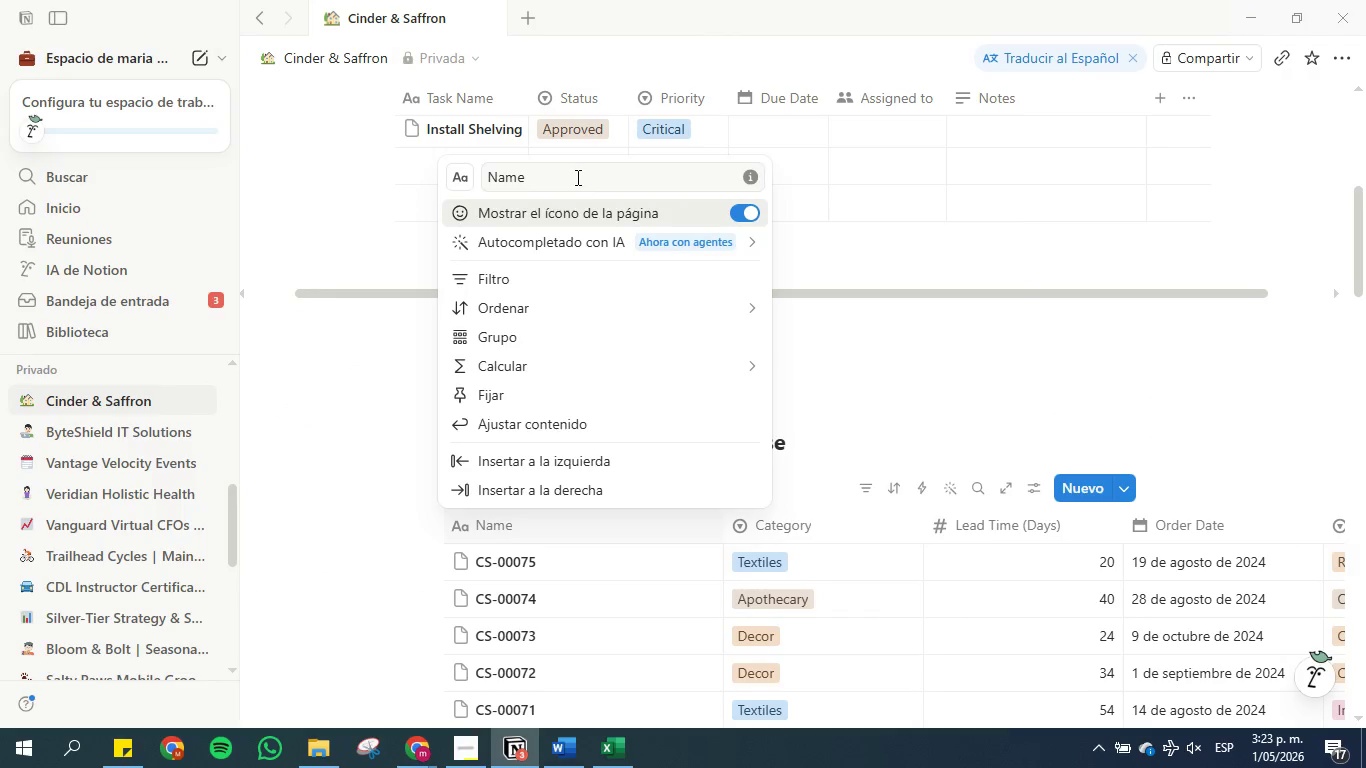 
triple_click([576, 176])
 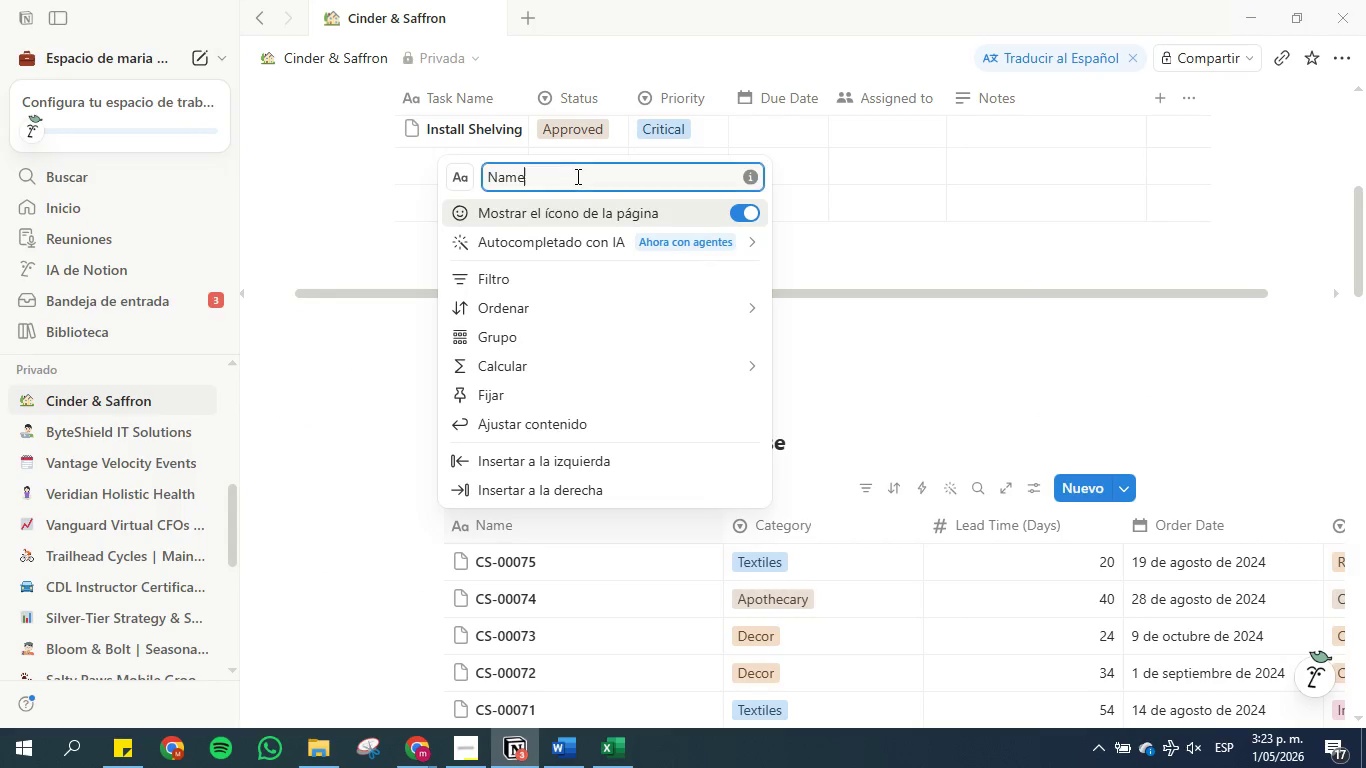 
triple_click([576, 176])
 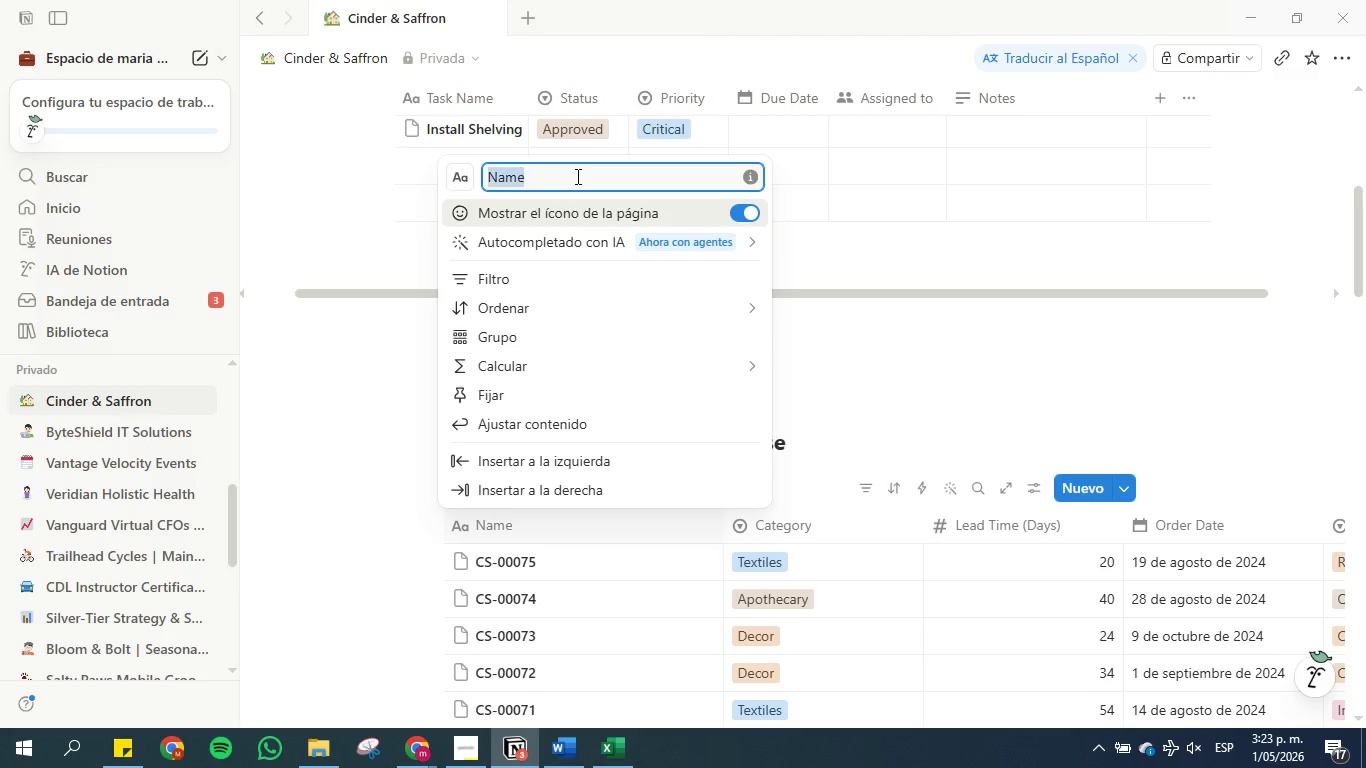 
triple_click([576, 176])
 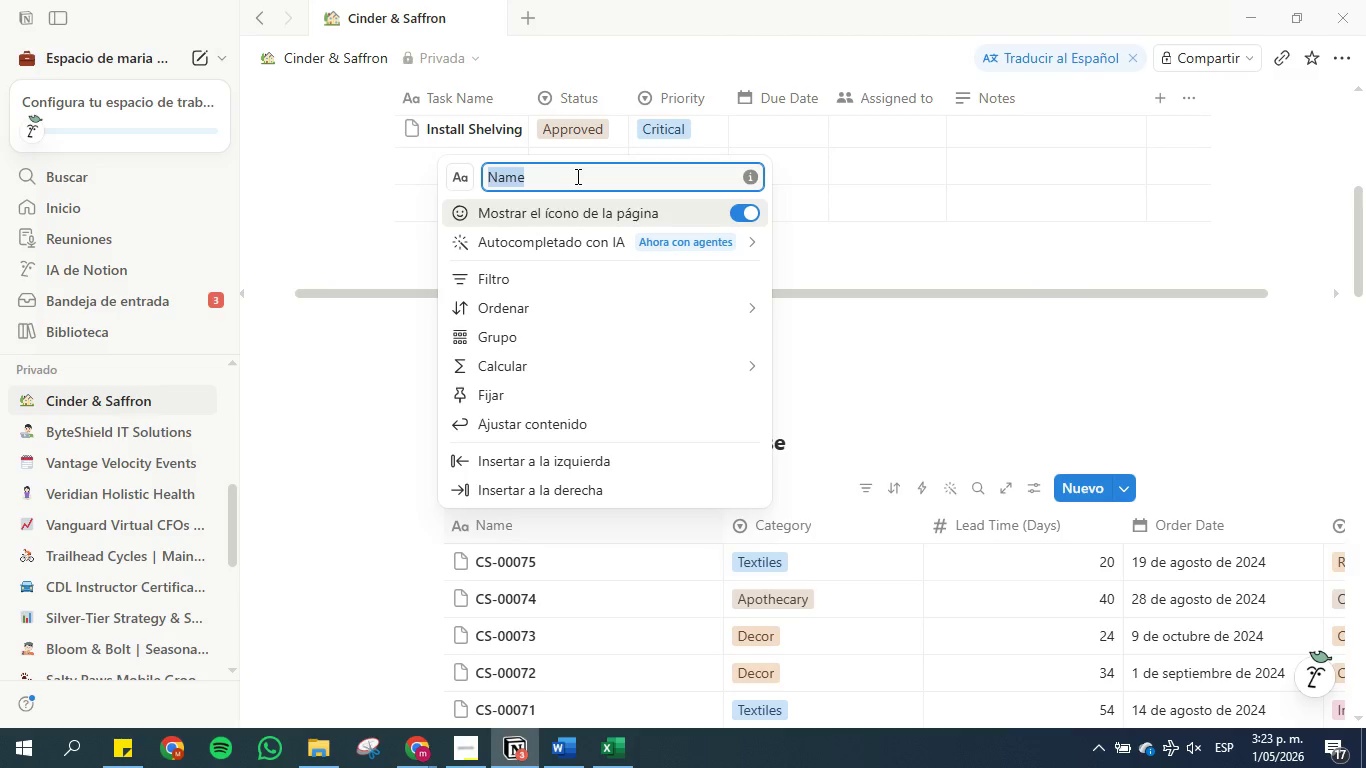 
type(Sku)
 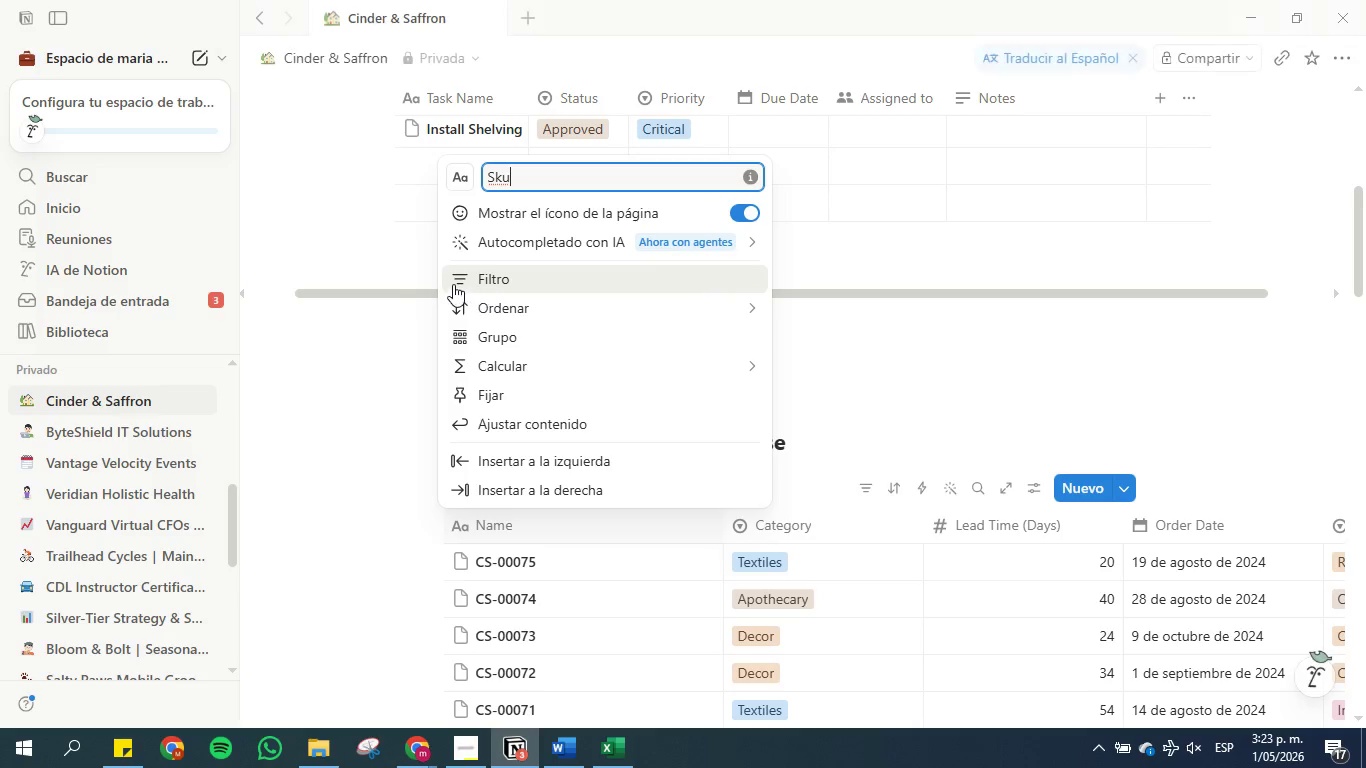 
left_click([389, 296])
 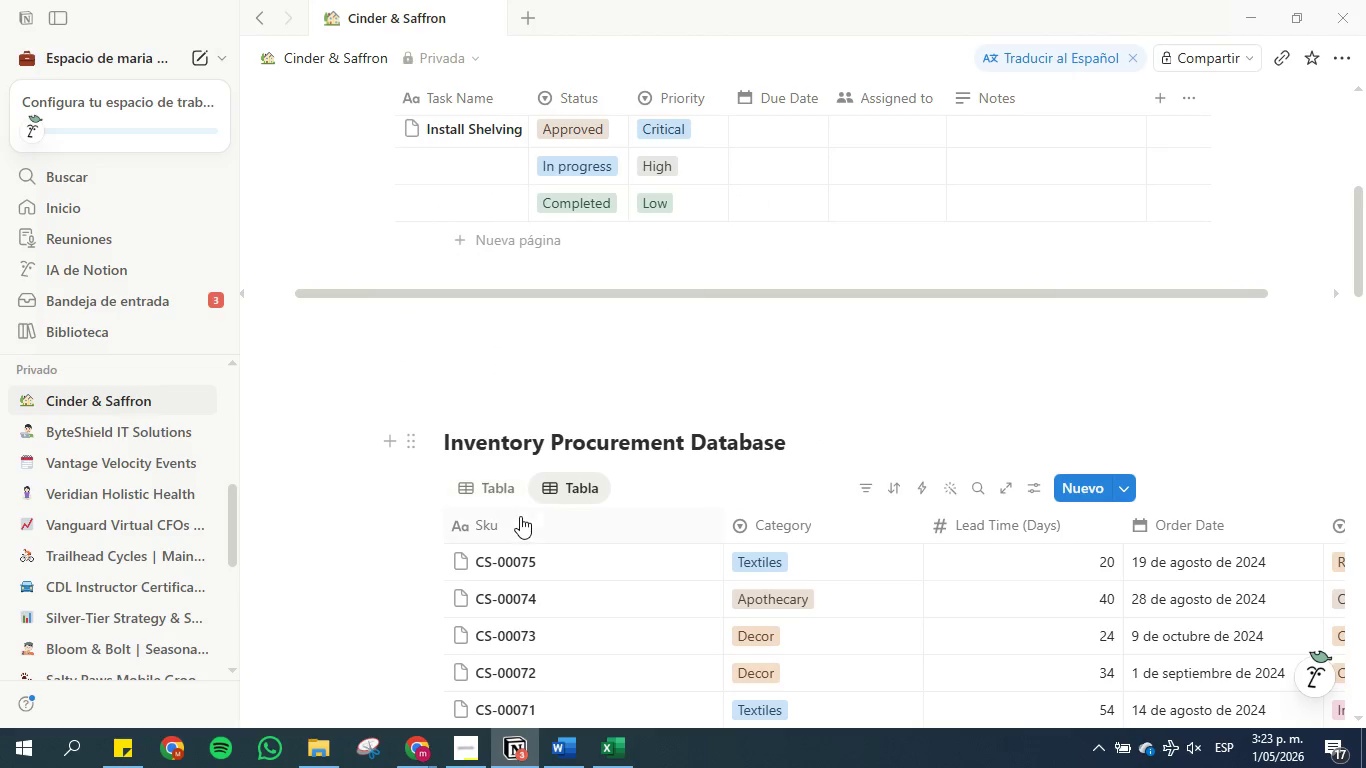 
left_click([507, 492])
 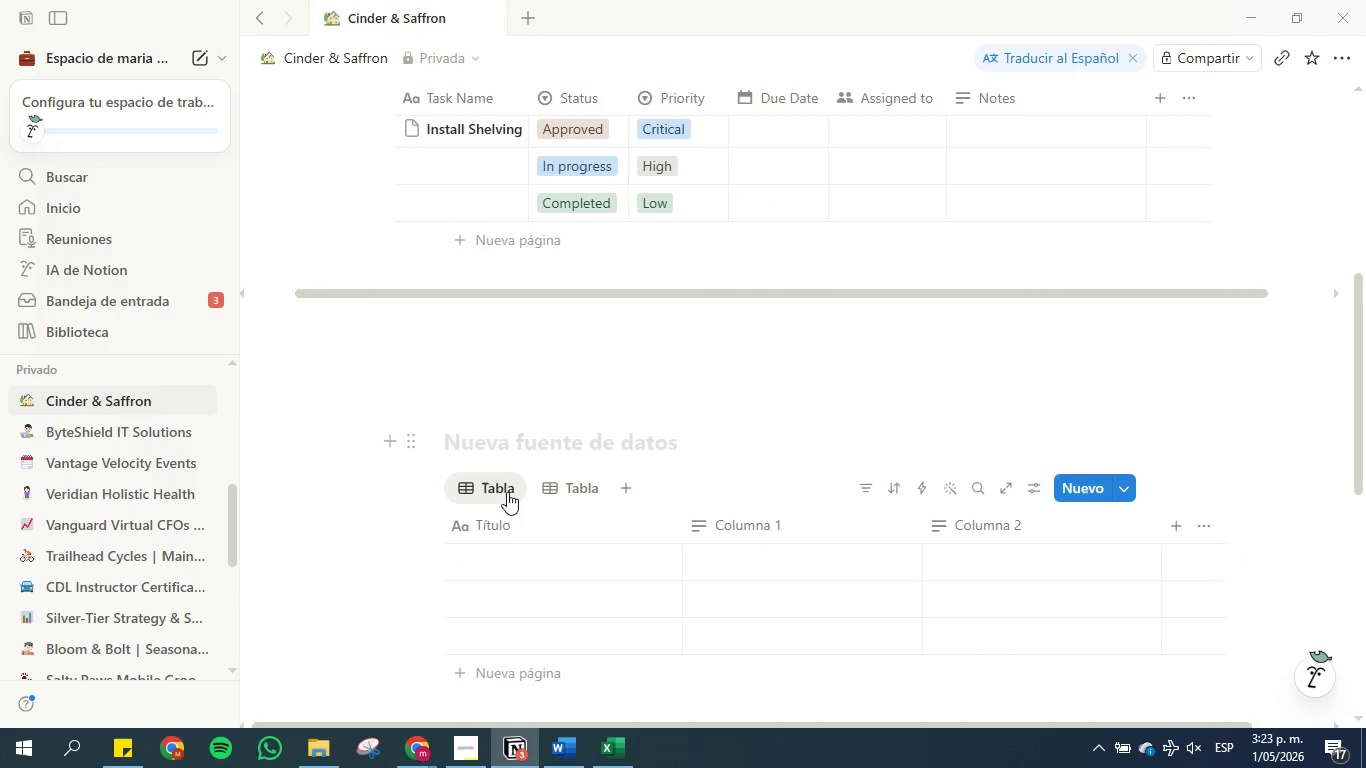 
right_click([501, 492])
 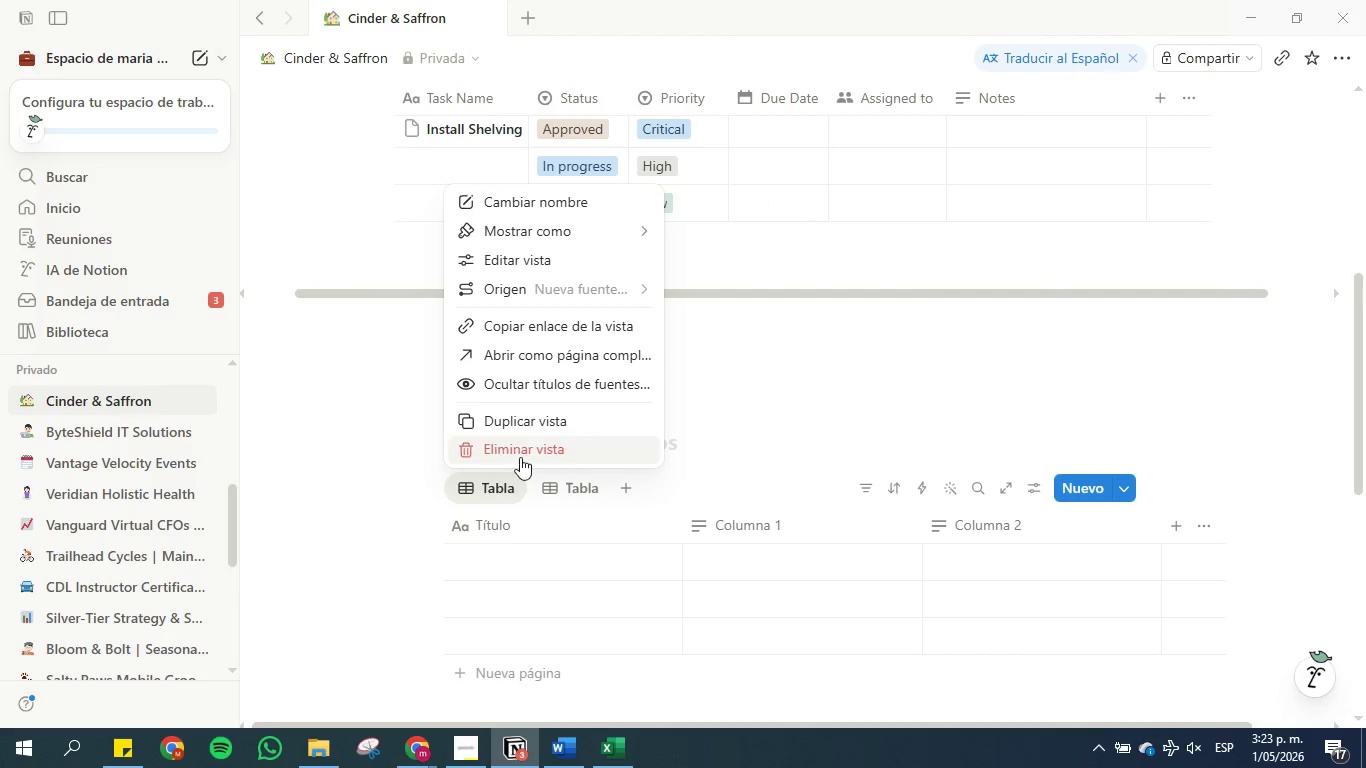 
left_click([520, 457])
 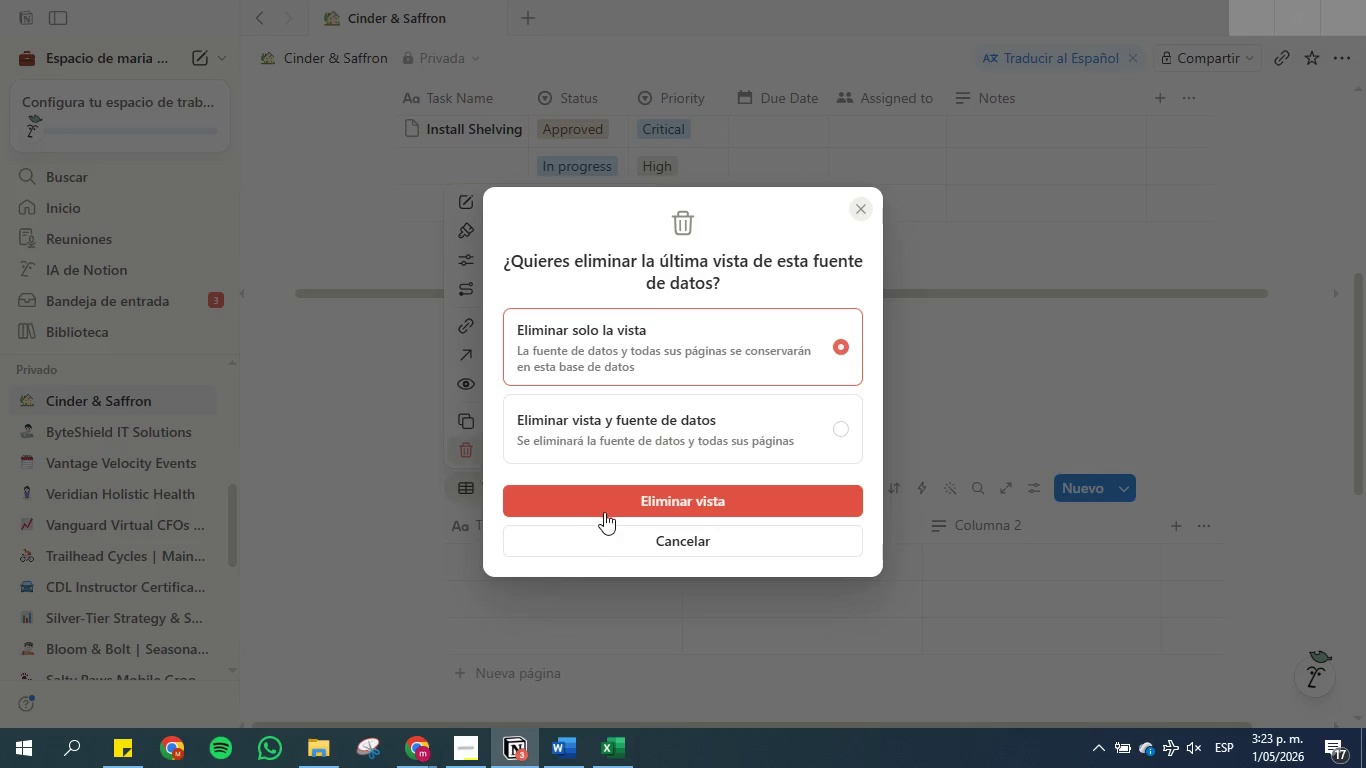 
left_click([609, 503])
 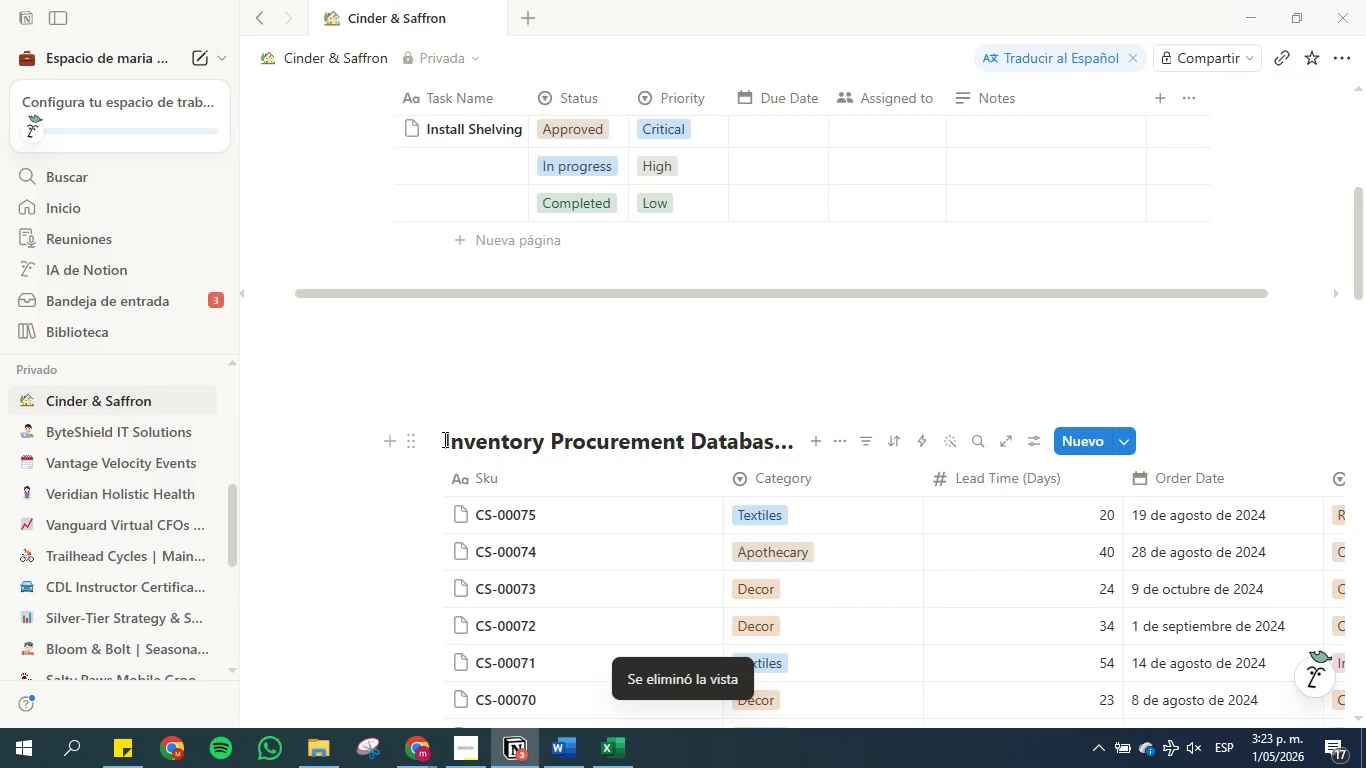 
left_click([526, 403])
 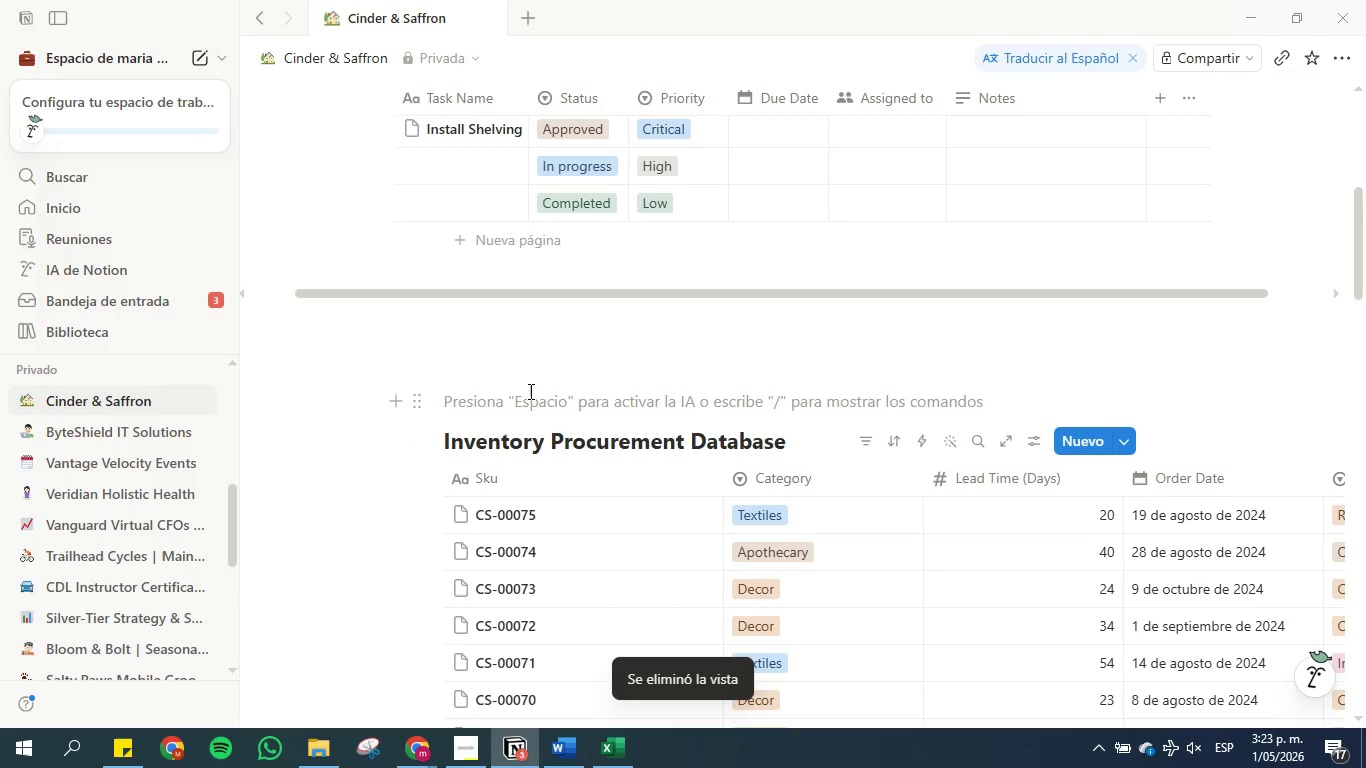 
scroll: coordinate [529, 391], scroll_direction: up, amount: 3.0
 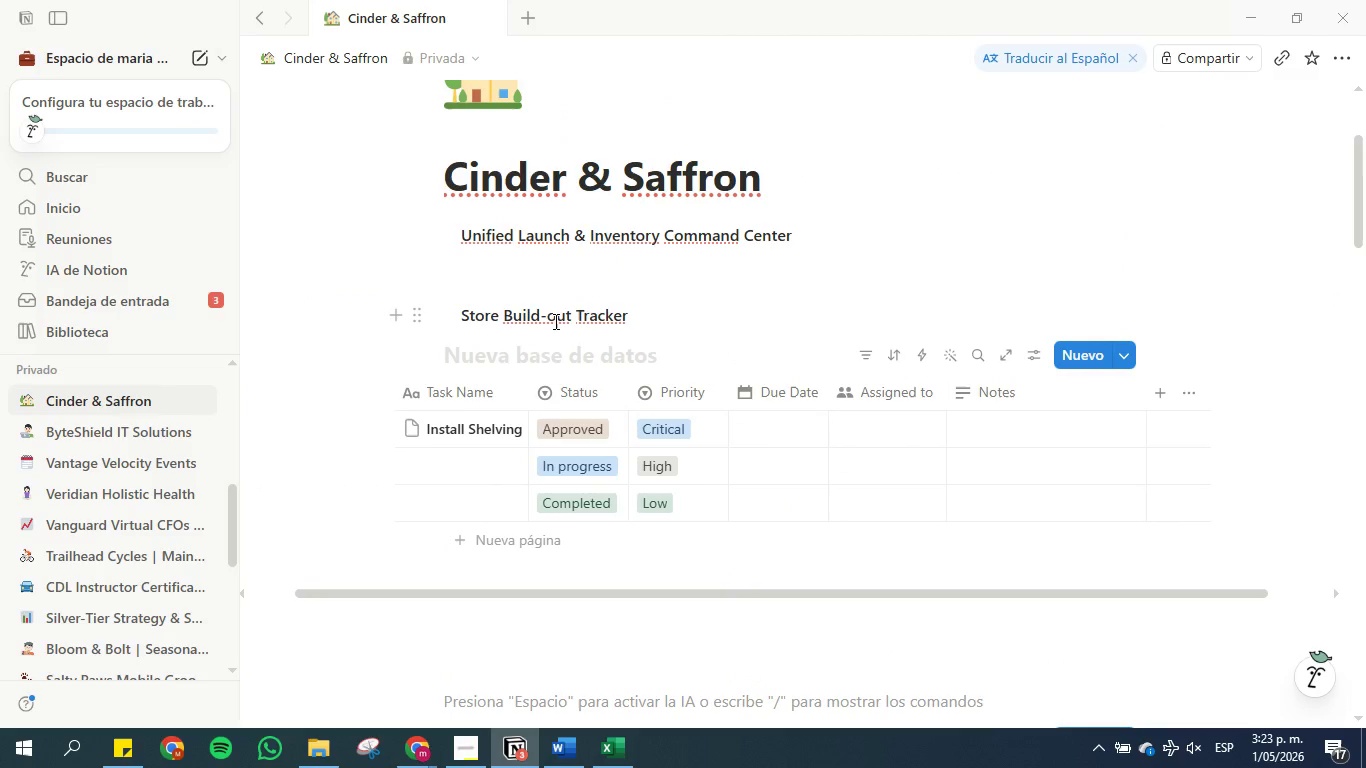 
scroll: coordinate [581, 478], scroll_direction: down, amount: 3.0
 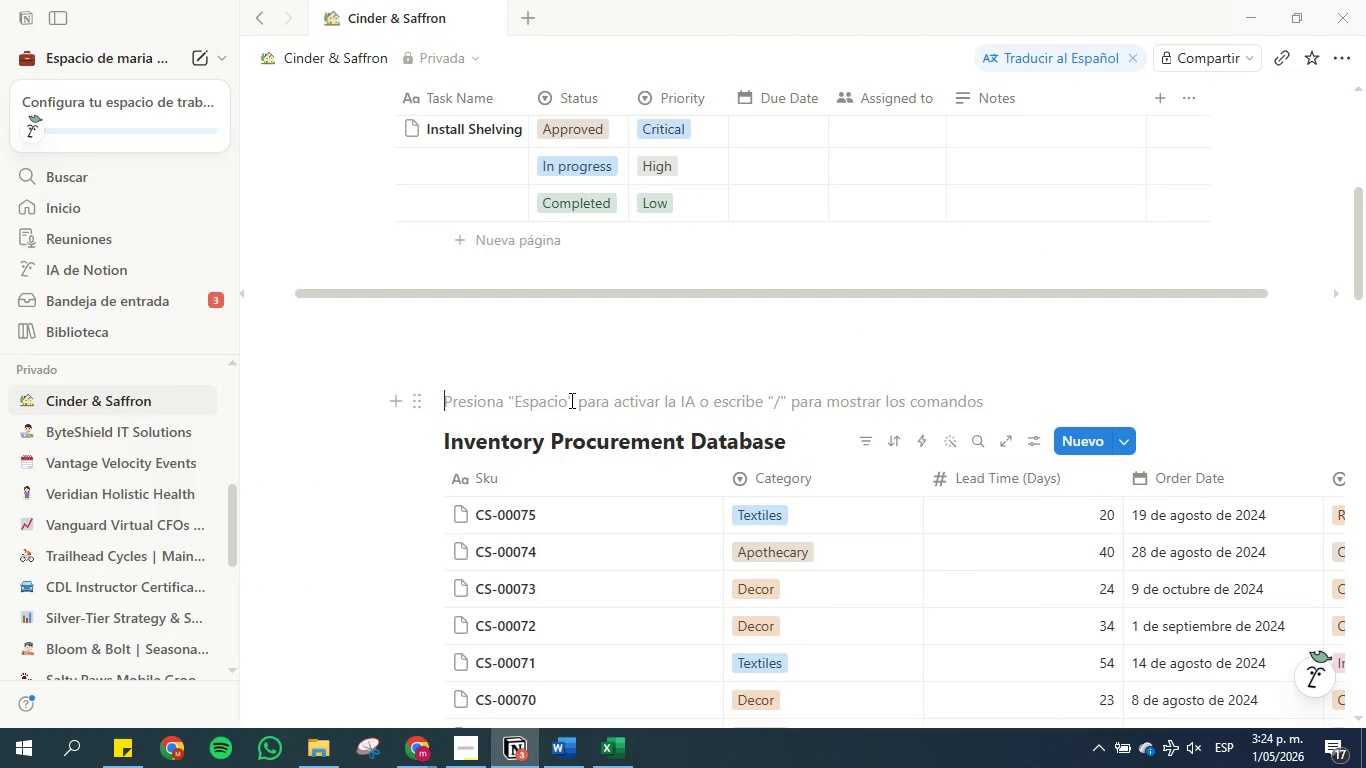 
wait(5.32)
 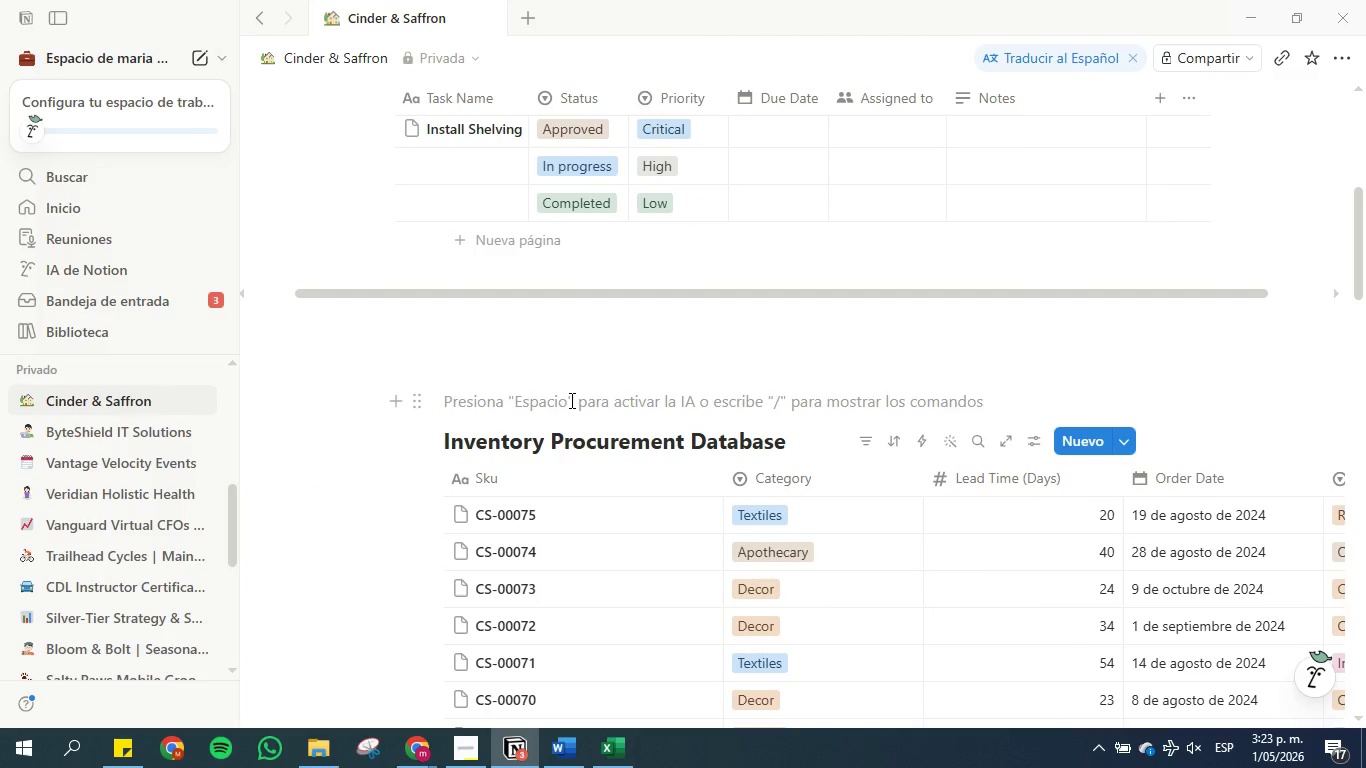 
scroll: coordinate [570, 400], scroll_direction: down, amount: 1.0
 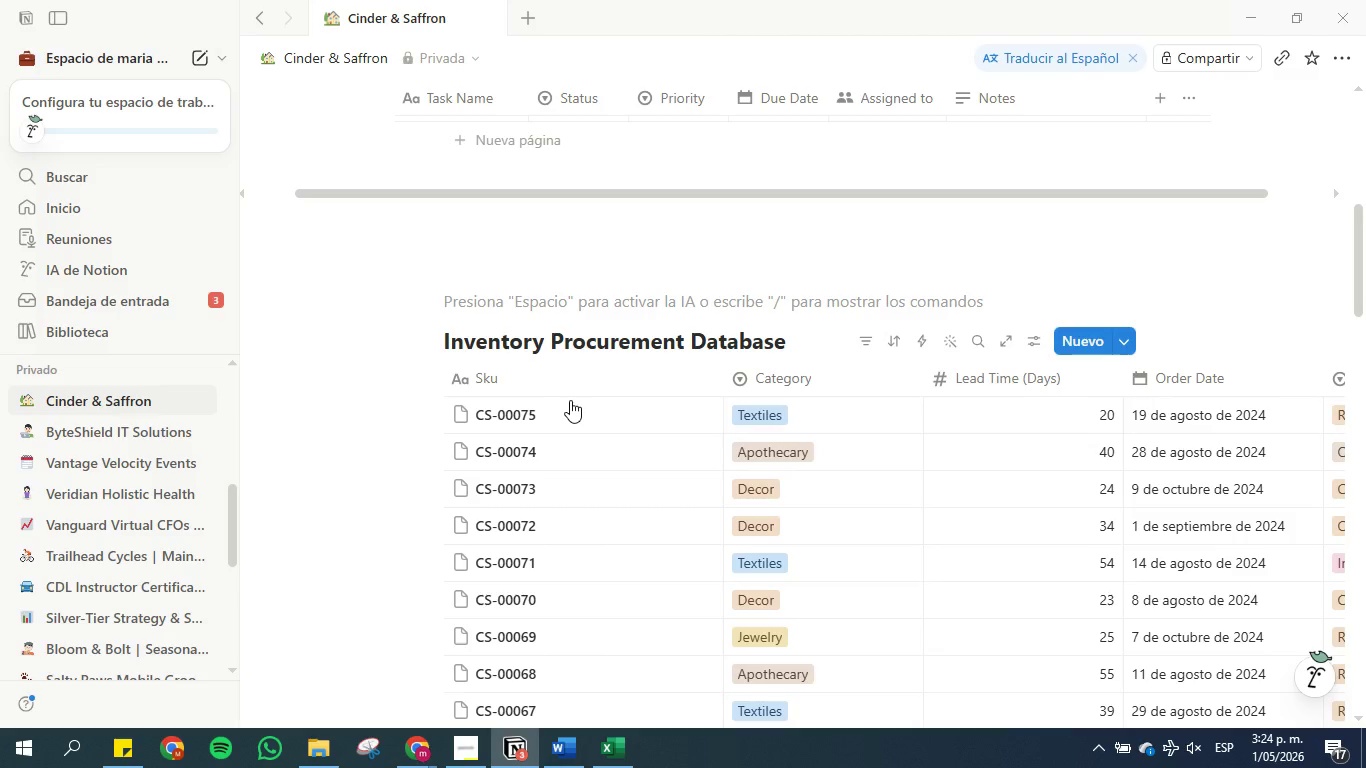 
wait(19.2)
 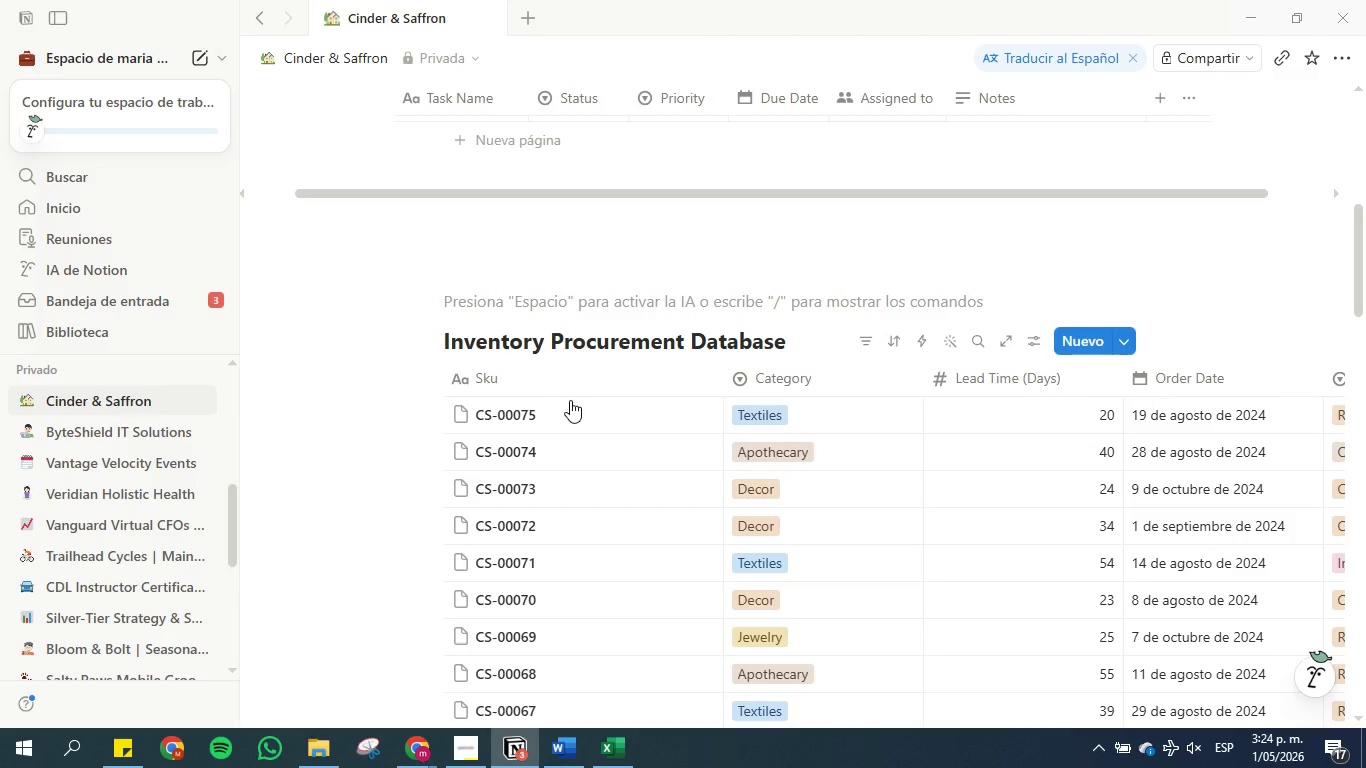 
left_click_drag(start_coordinate=[721, 378], to_coordinate=[553, 374])
 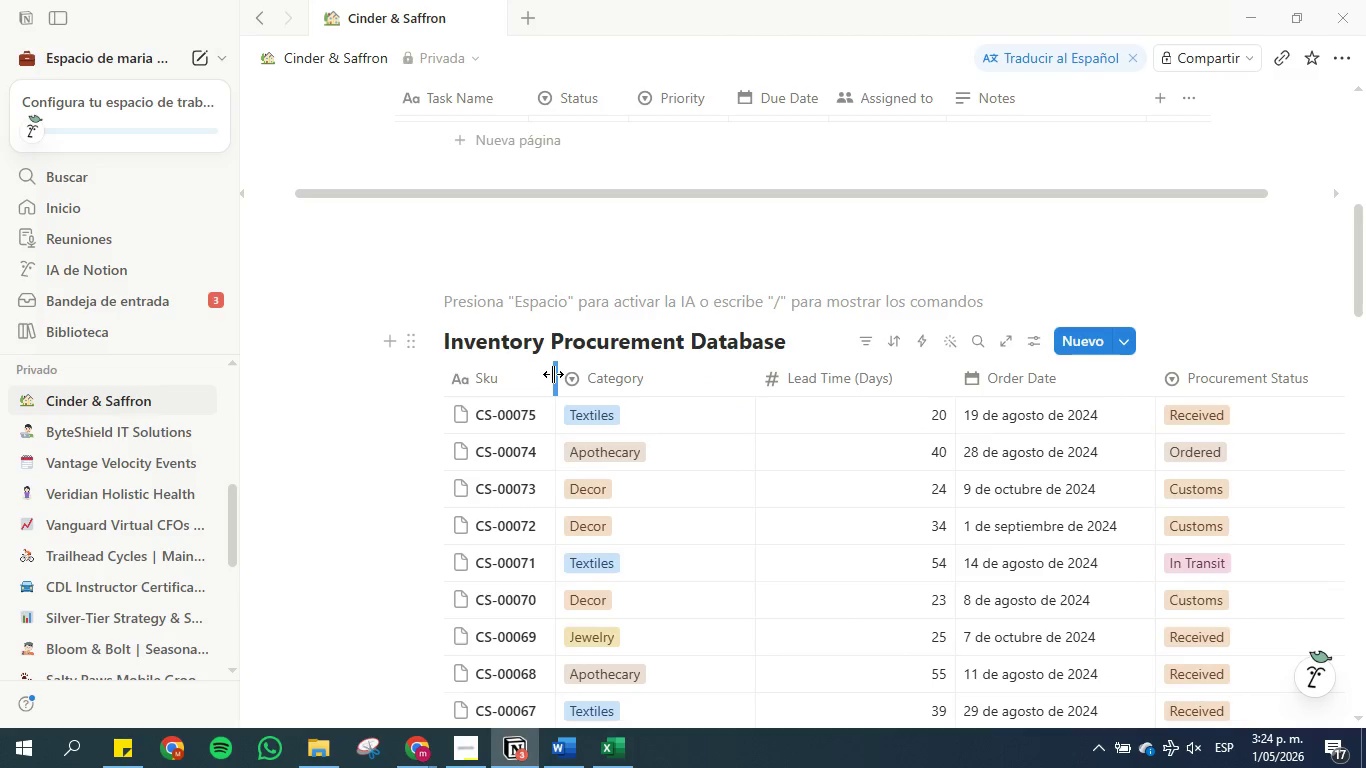 
double_click([553, 374])
 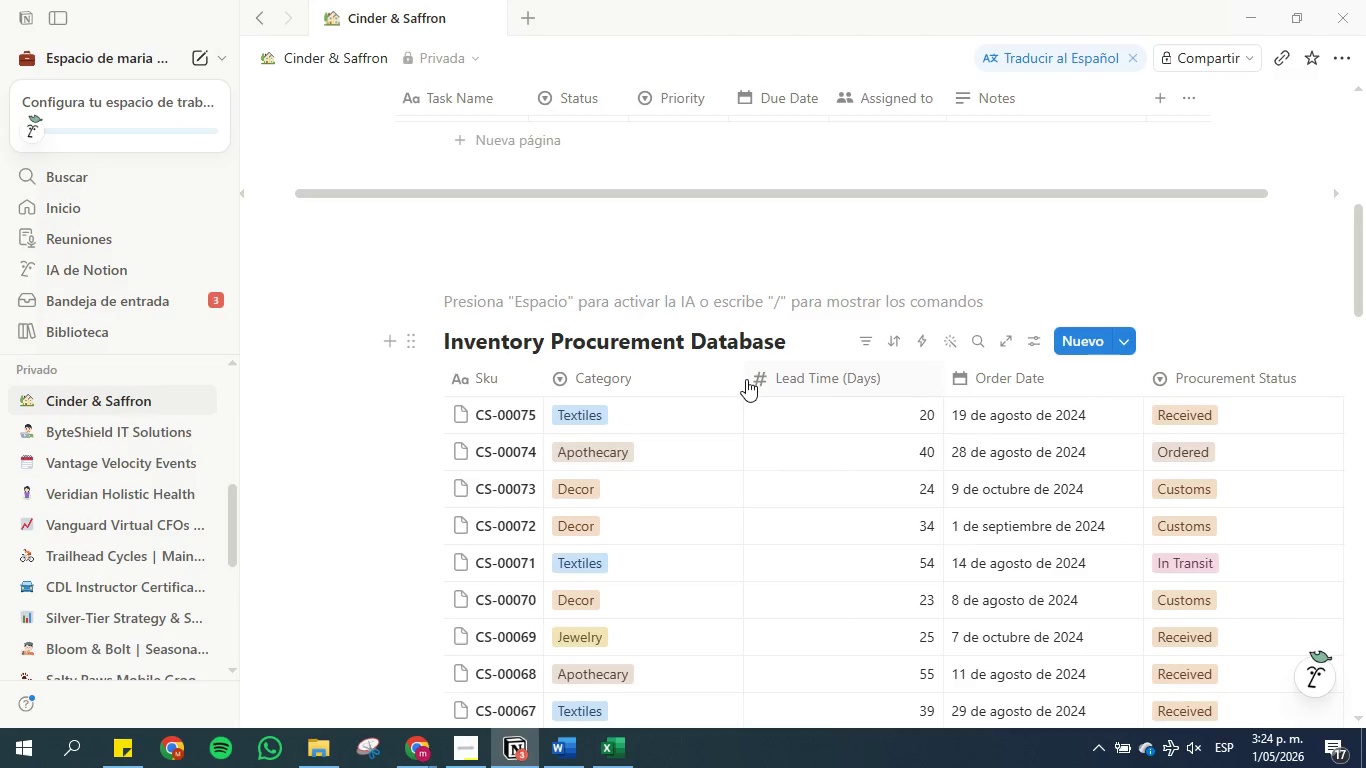 
double_click([742, 375])
 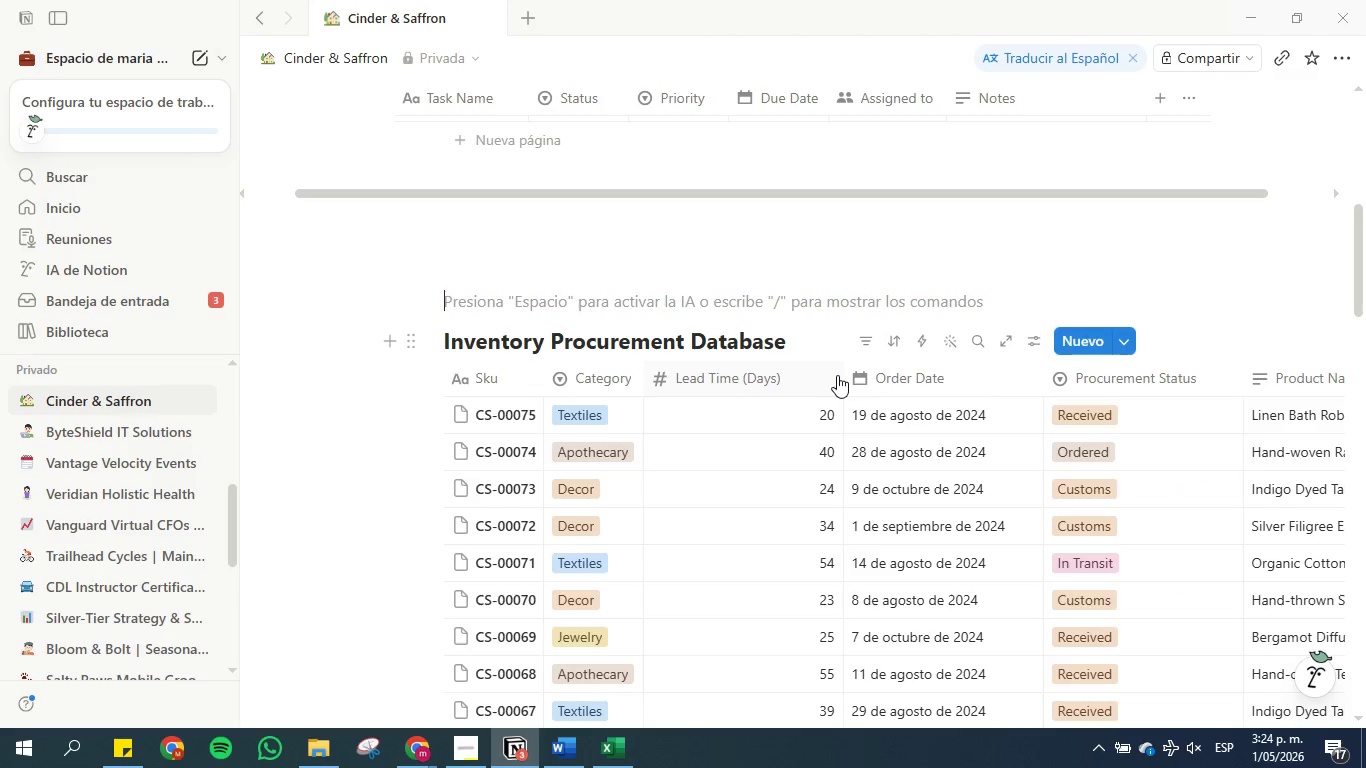 
left_click_drag(start_coordinate=[842, 378], to_coordinate=[797, 378])
 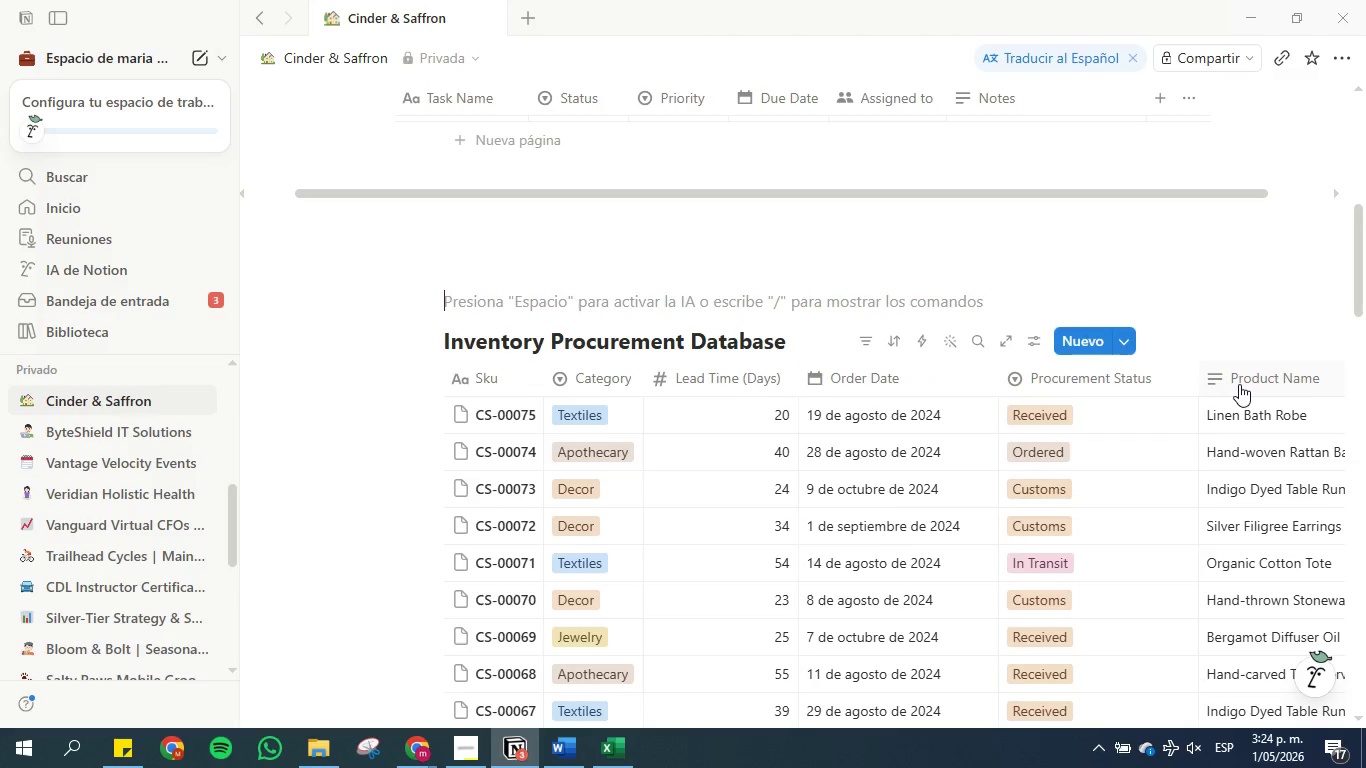 
left_click_drag(start_coordinate=[1254, 376], to_coordinate=[599, 372])
 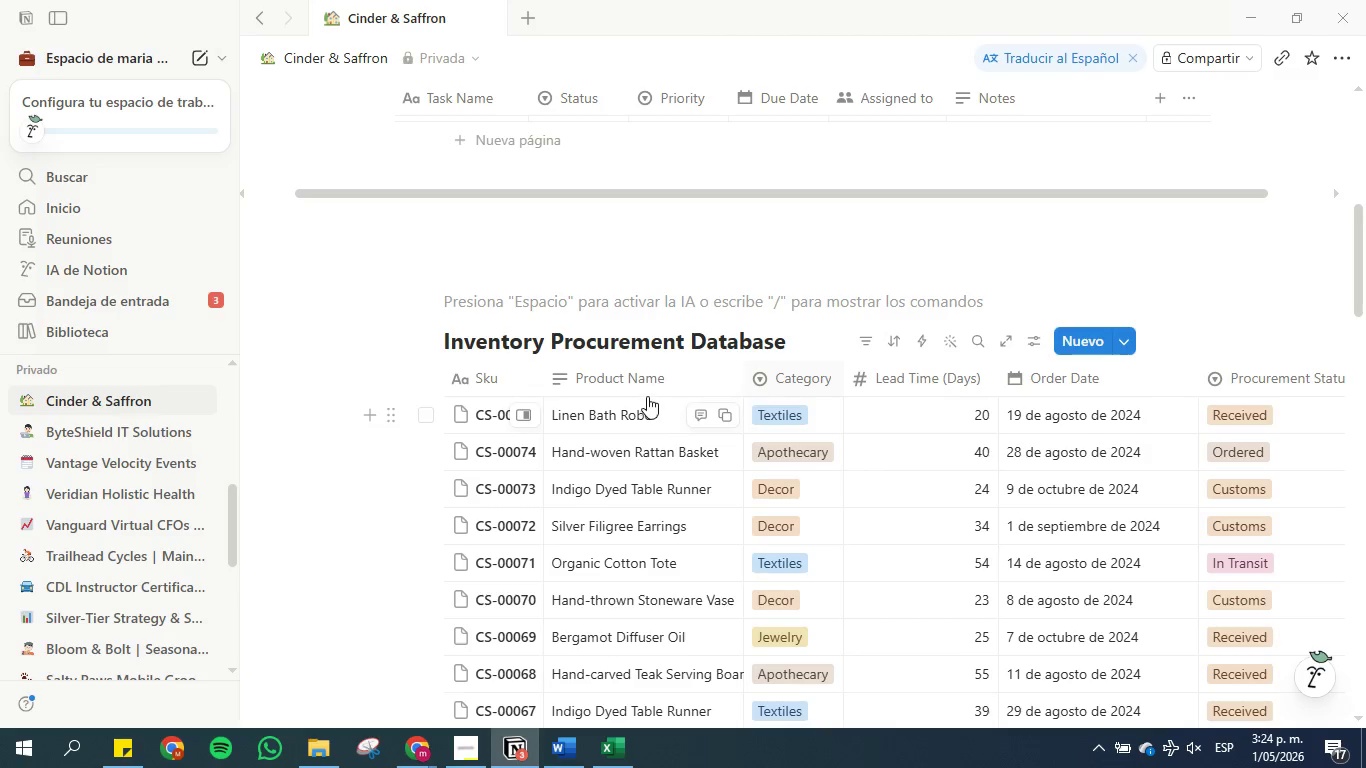 
scroll: coordinate [652, 487], scroll_direction: down, amount: 6.0
 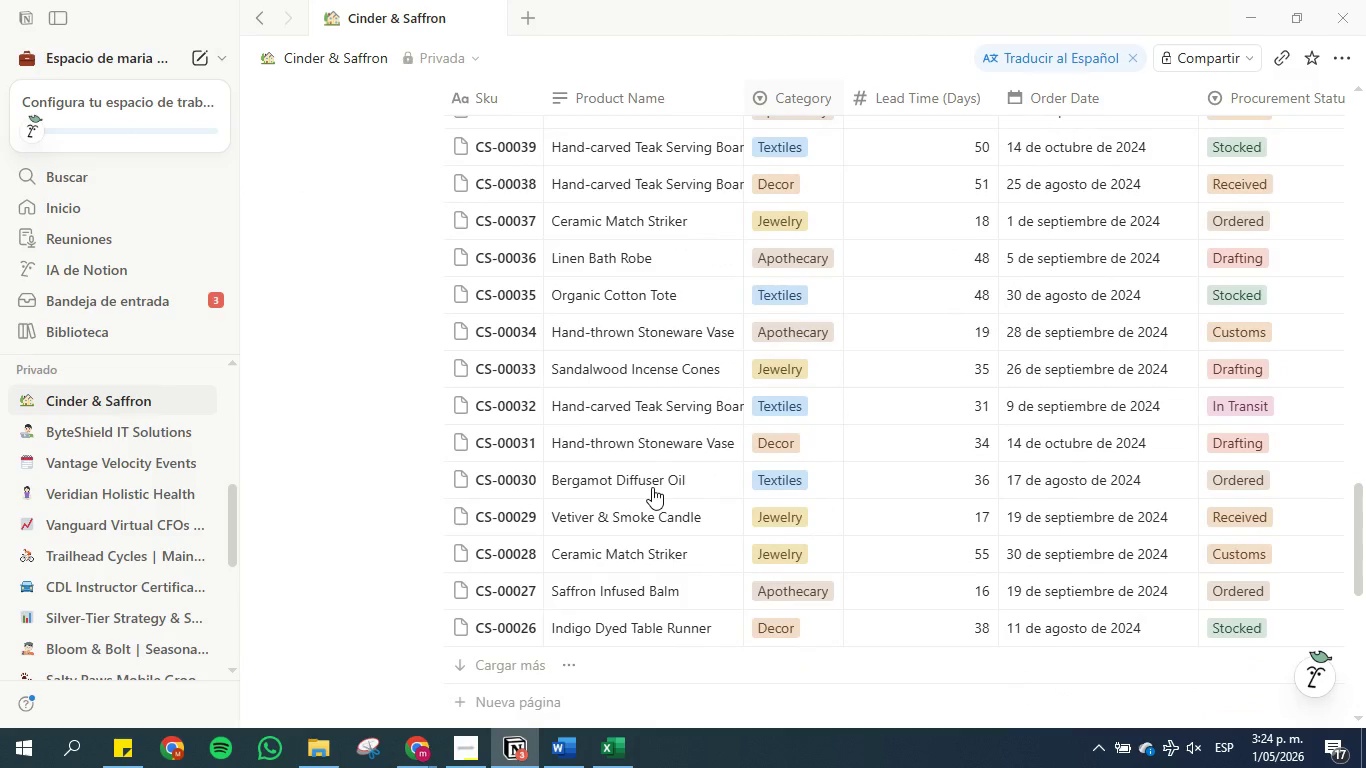 
scroll: coordinate [652, 487], scroll_direction: up, amount: 18.0
 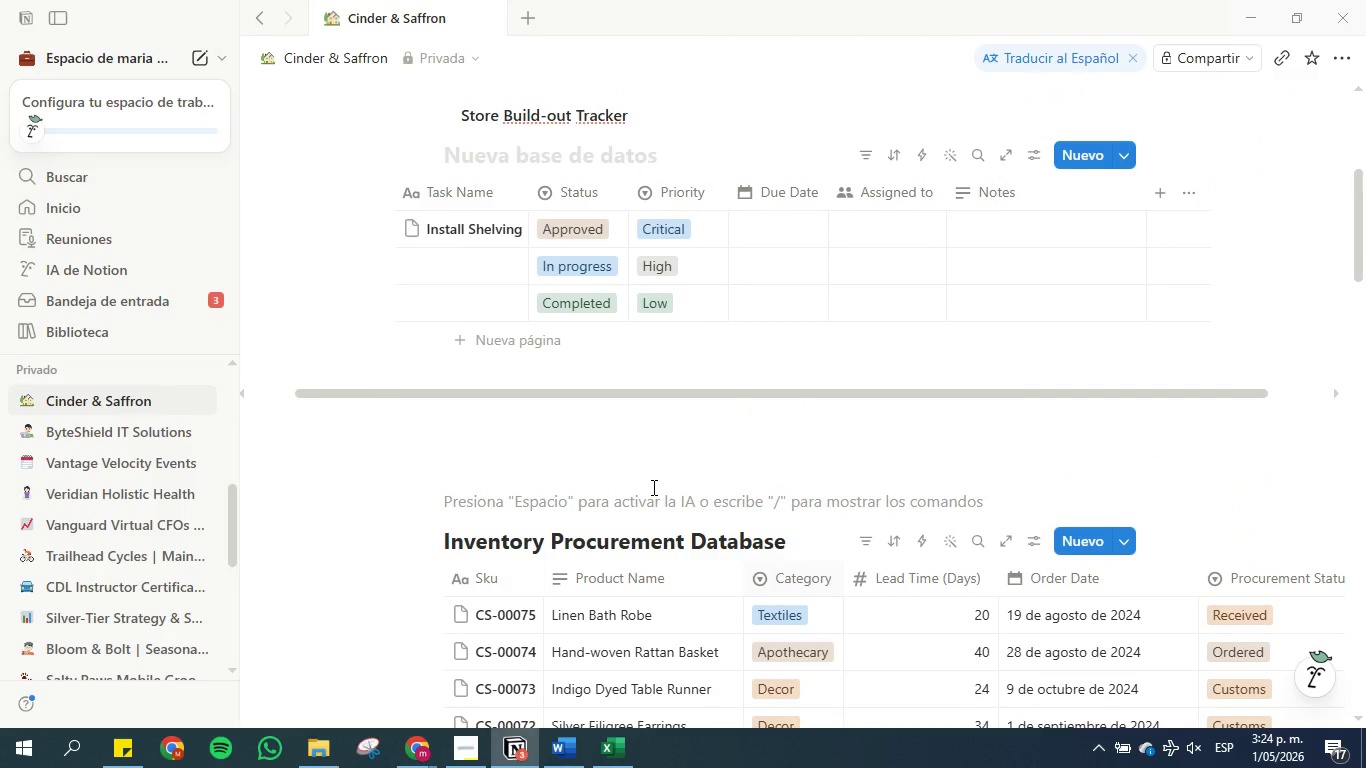 
scroll: coordinate [652, 487], scroll_direction: down, amount: 1.0
 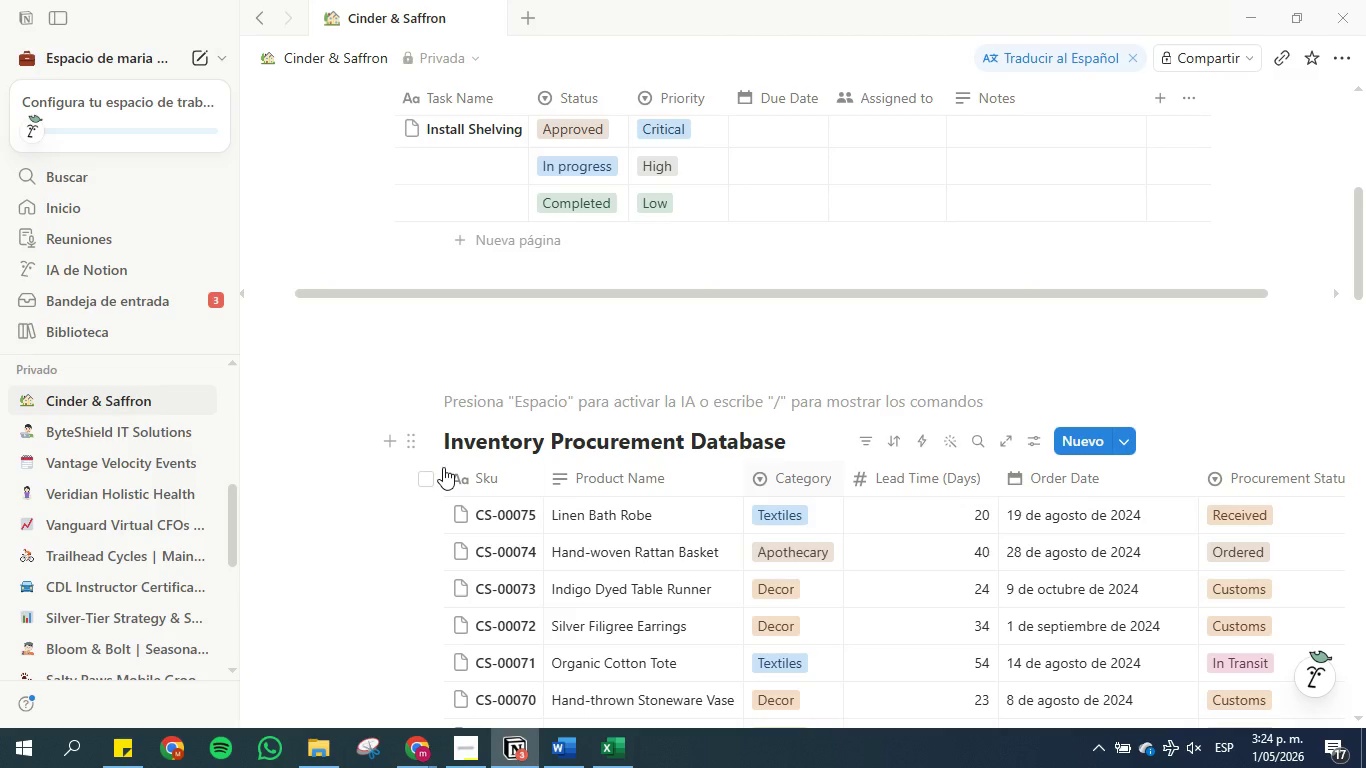 
wait(11.15)
 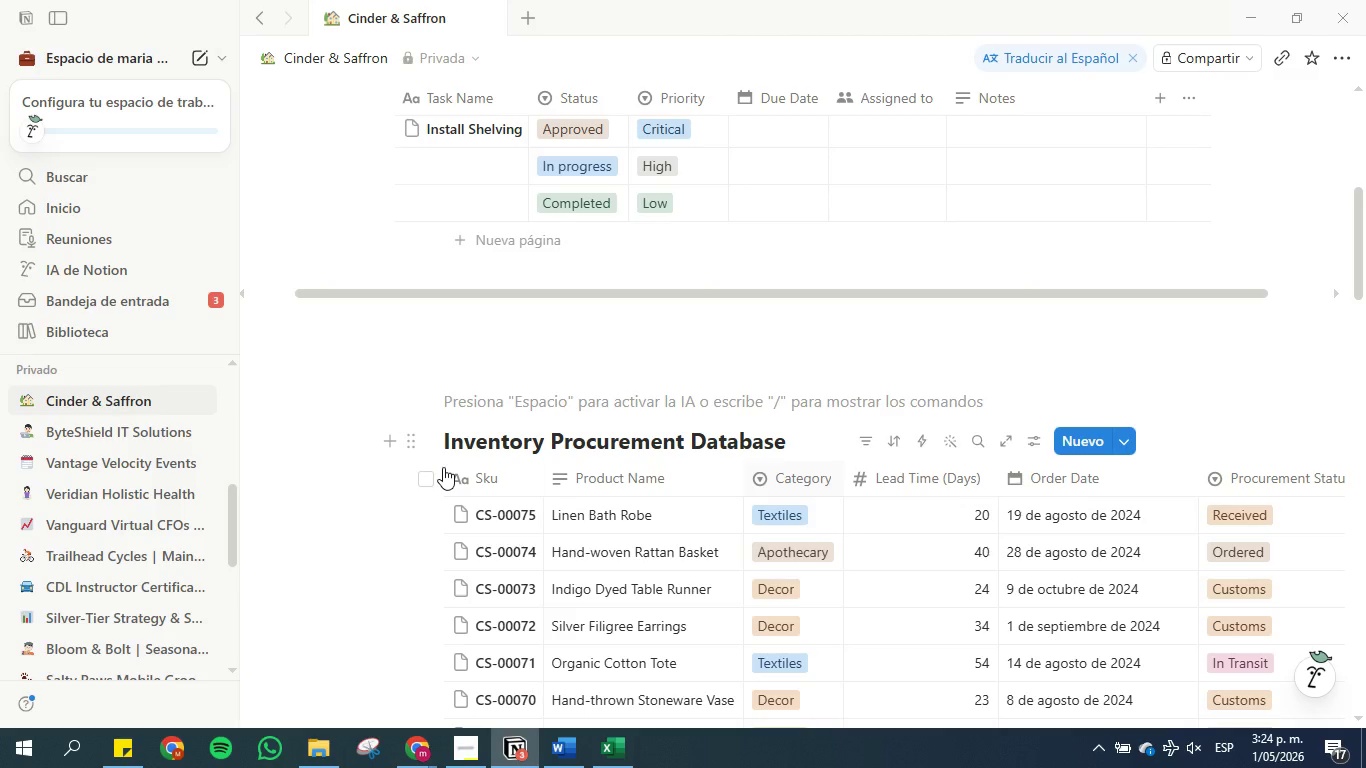 
left_click([361, 483])
 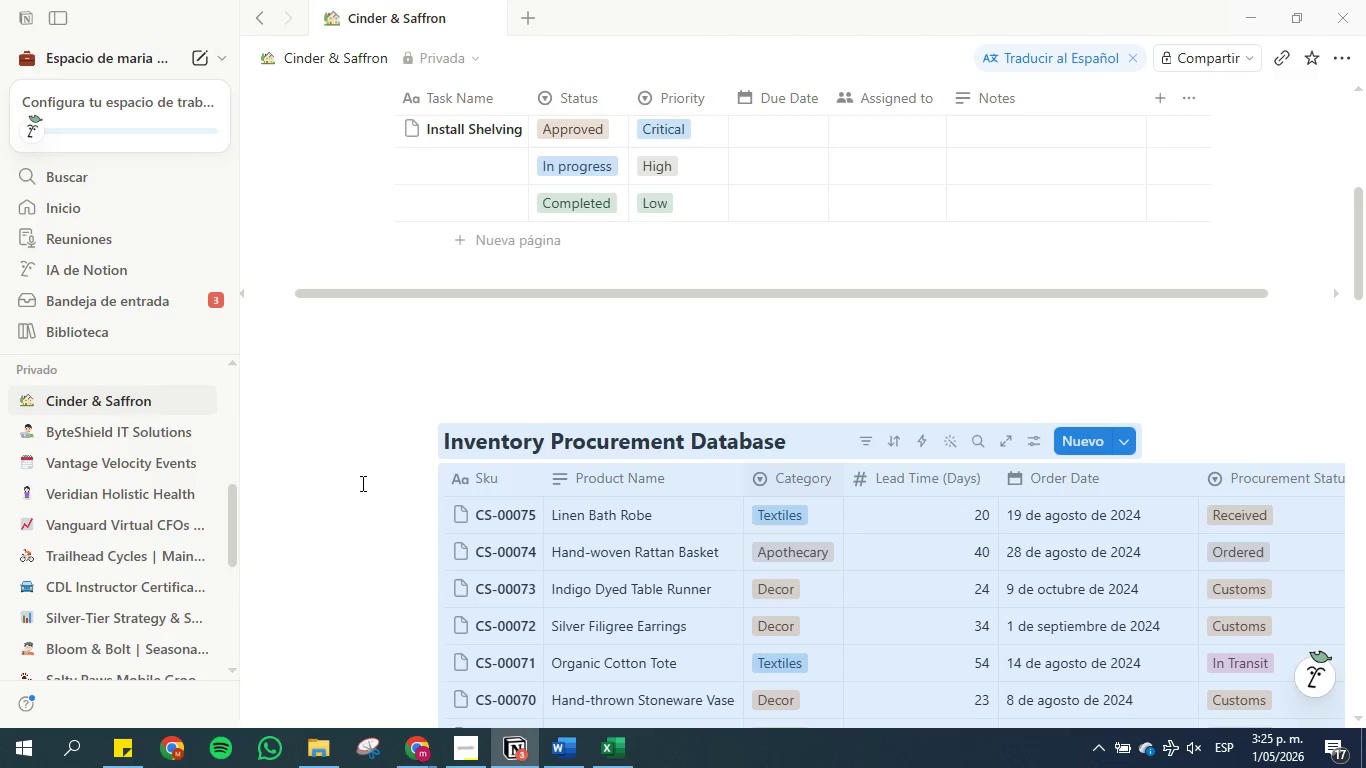 
left_click([361, 483])
 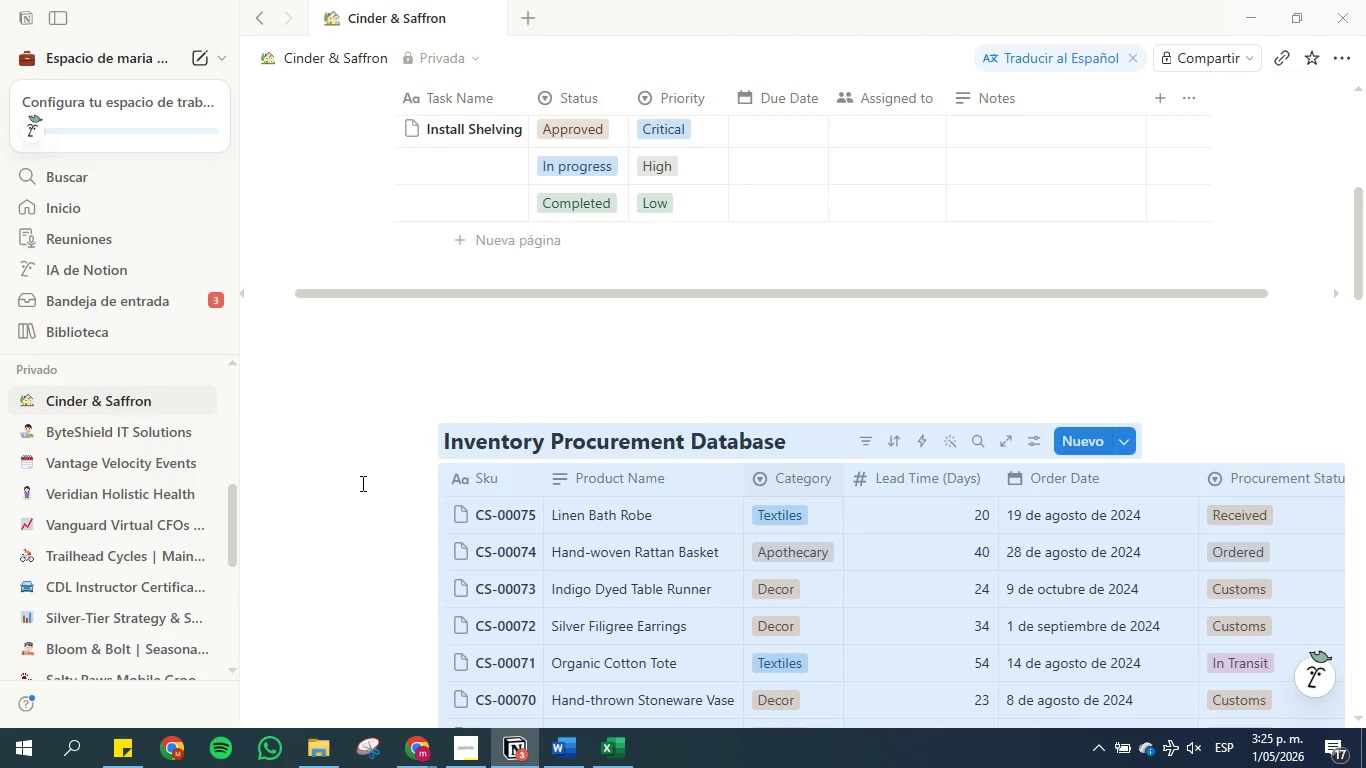 
scroll: coordinate [361, 482], scroll_direction: up, amount: 5.0
 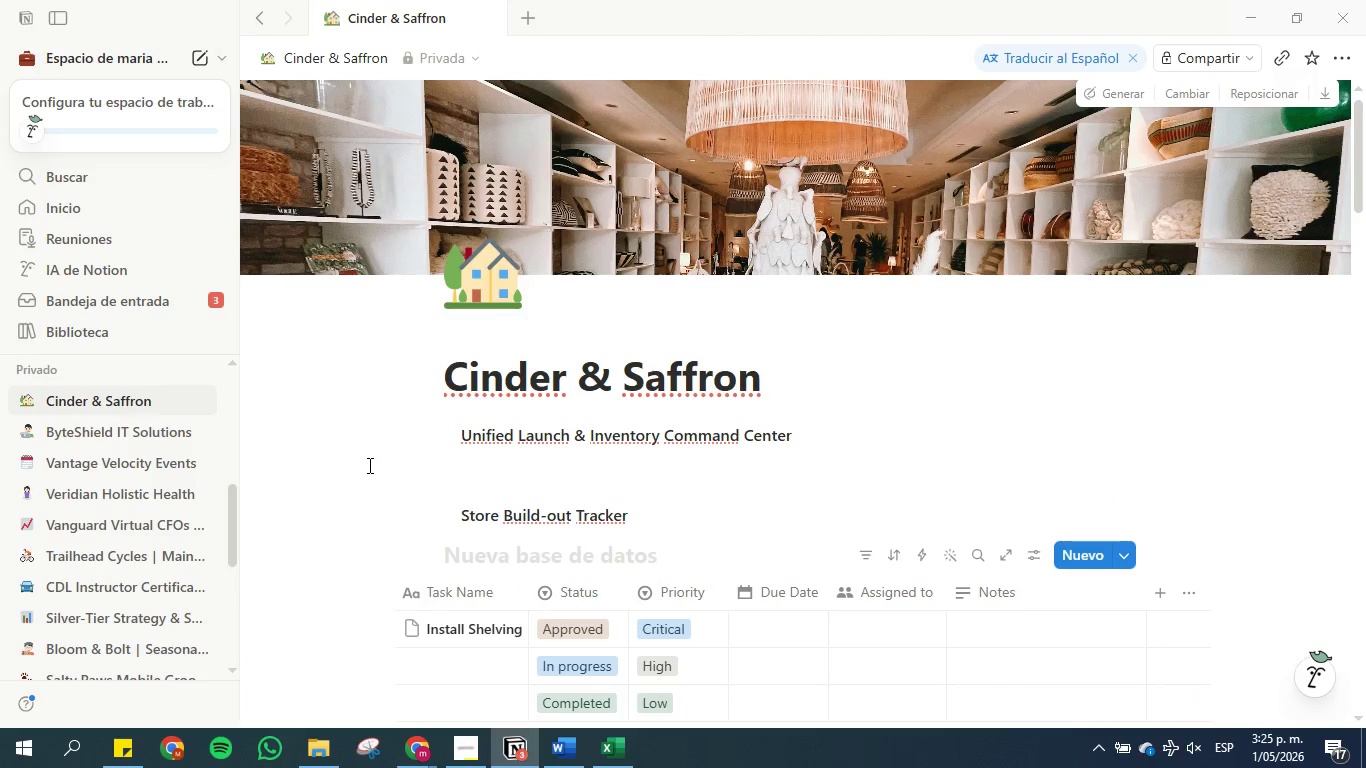 
scroll: coordinate [368, 465], scroll_direction: down, amount: 2.0
 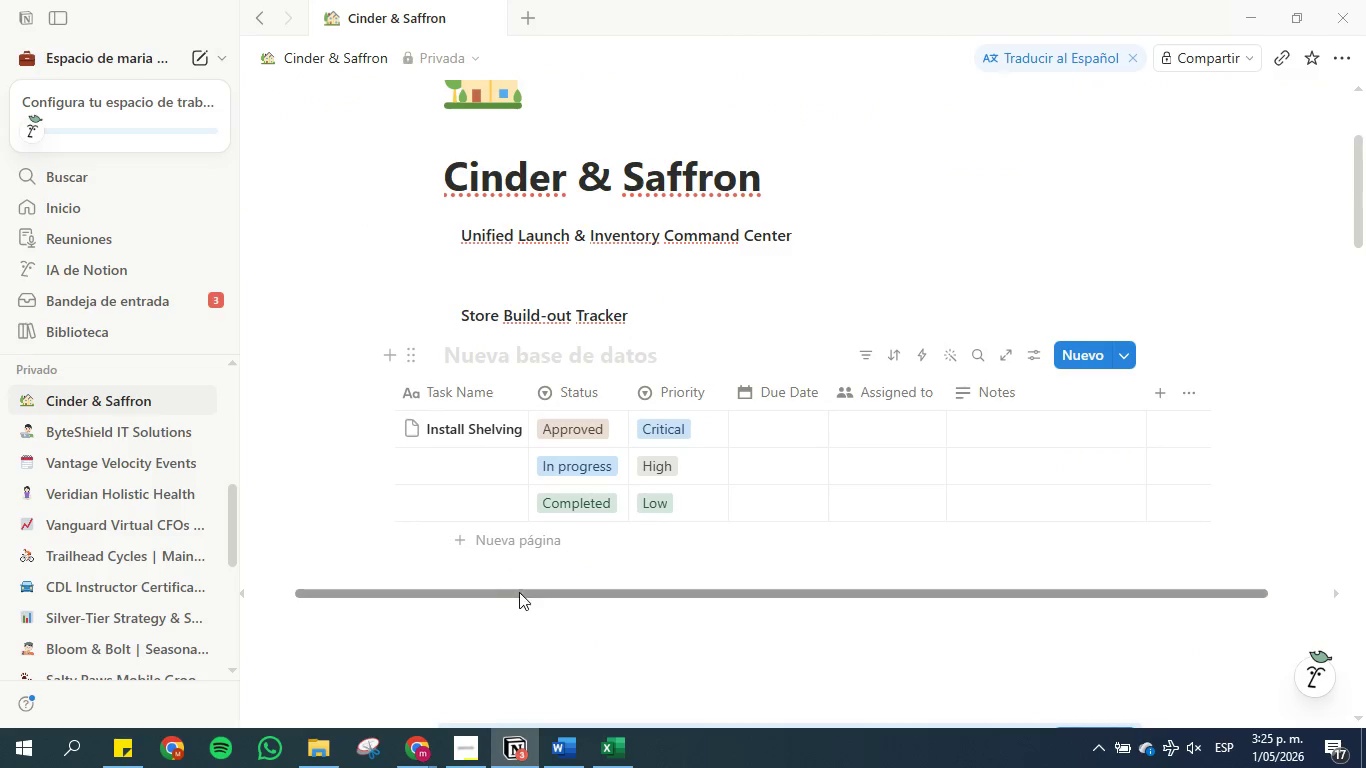 
left_click_drag(start_coordinate=[523, 588], to_coordinate=[362, 571])
 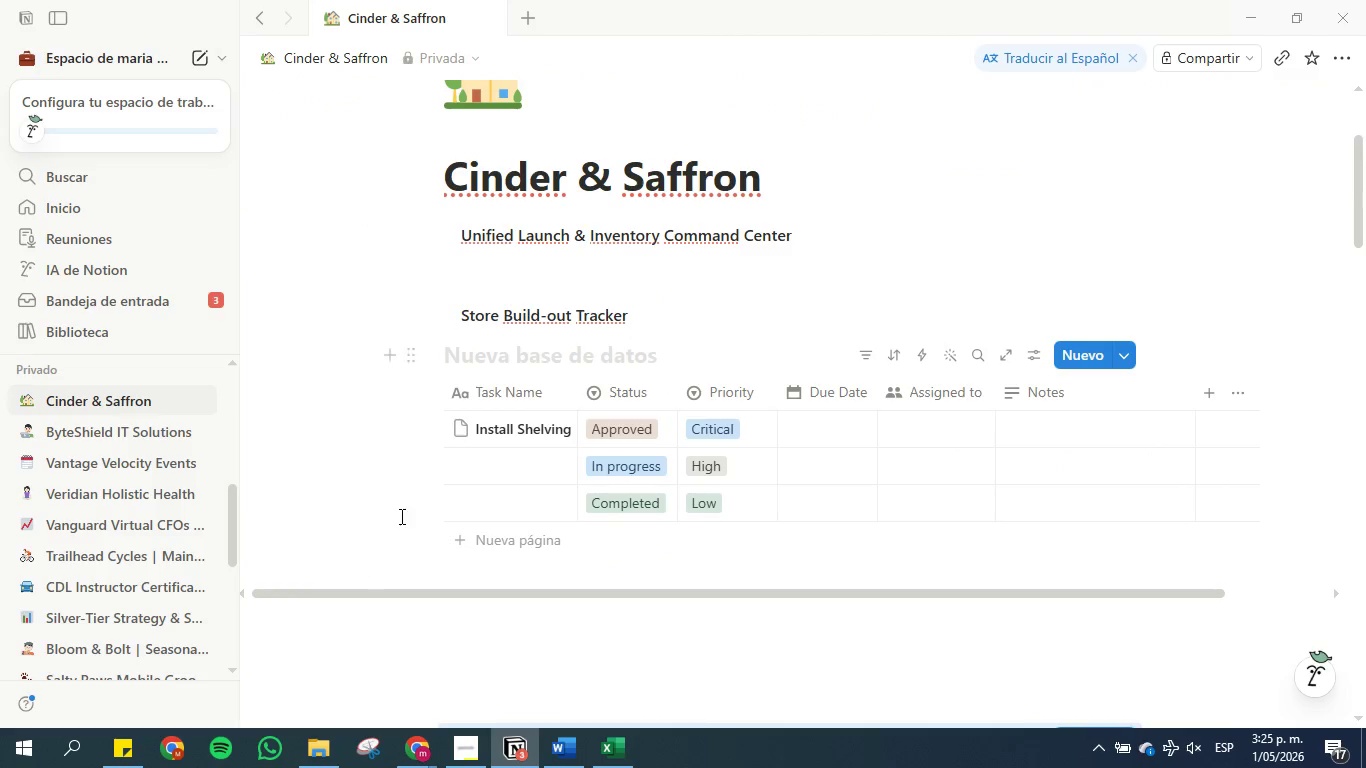 
scroll: coordinate [400, 510], scroll_direction: down, amount: 25.0
 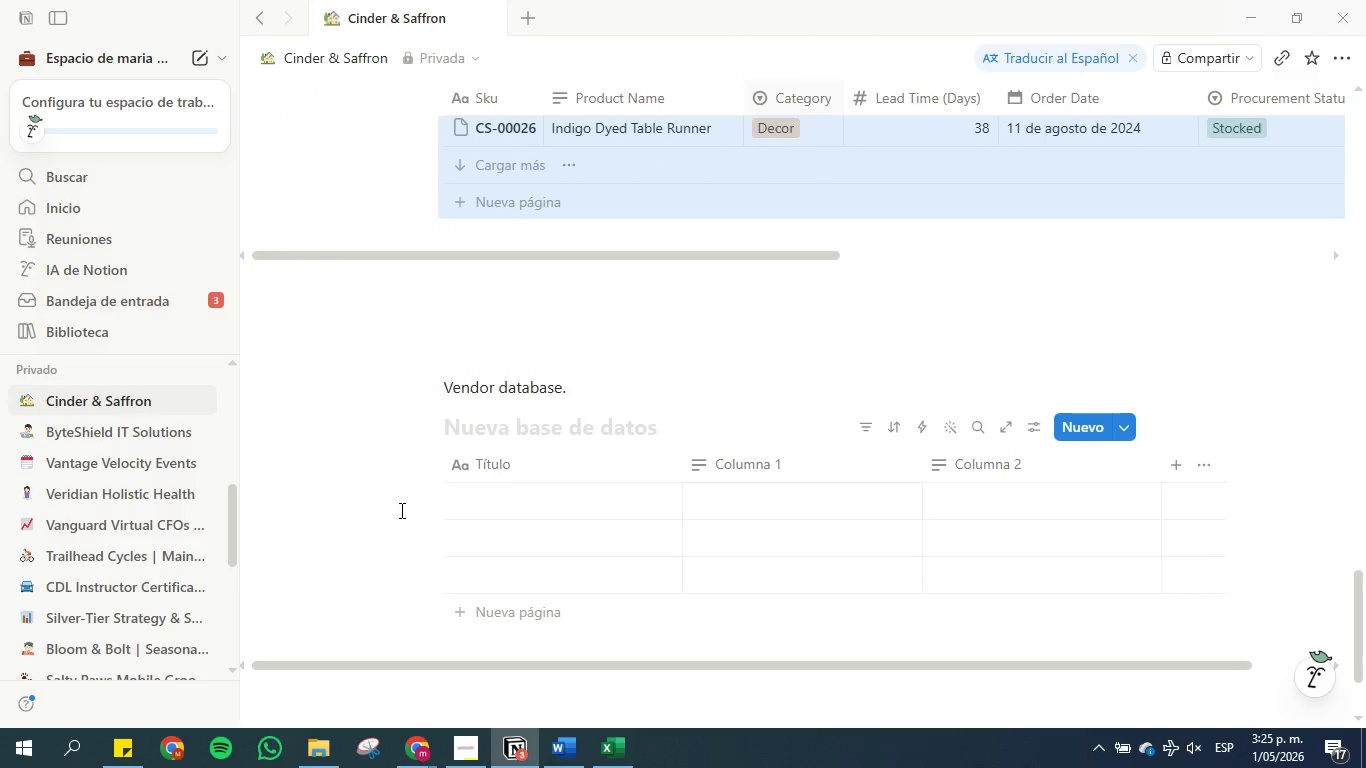 
scroll: coordinate [400, 510], scroll_direction: up, amount: 22.0
 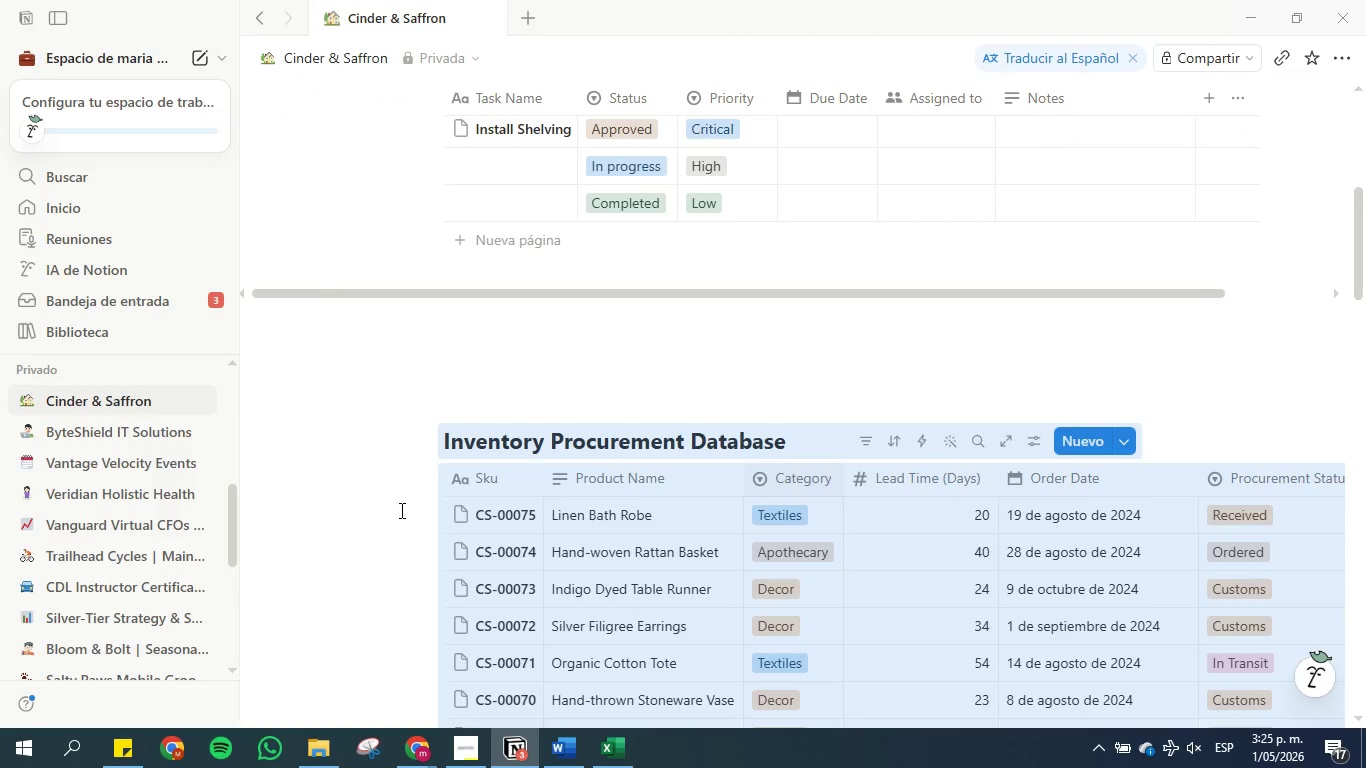 
left_click([362, 478])
 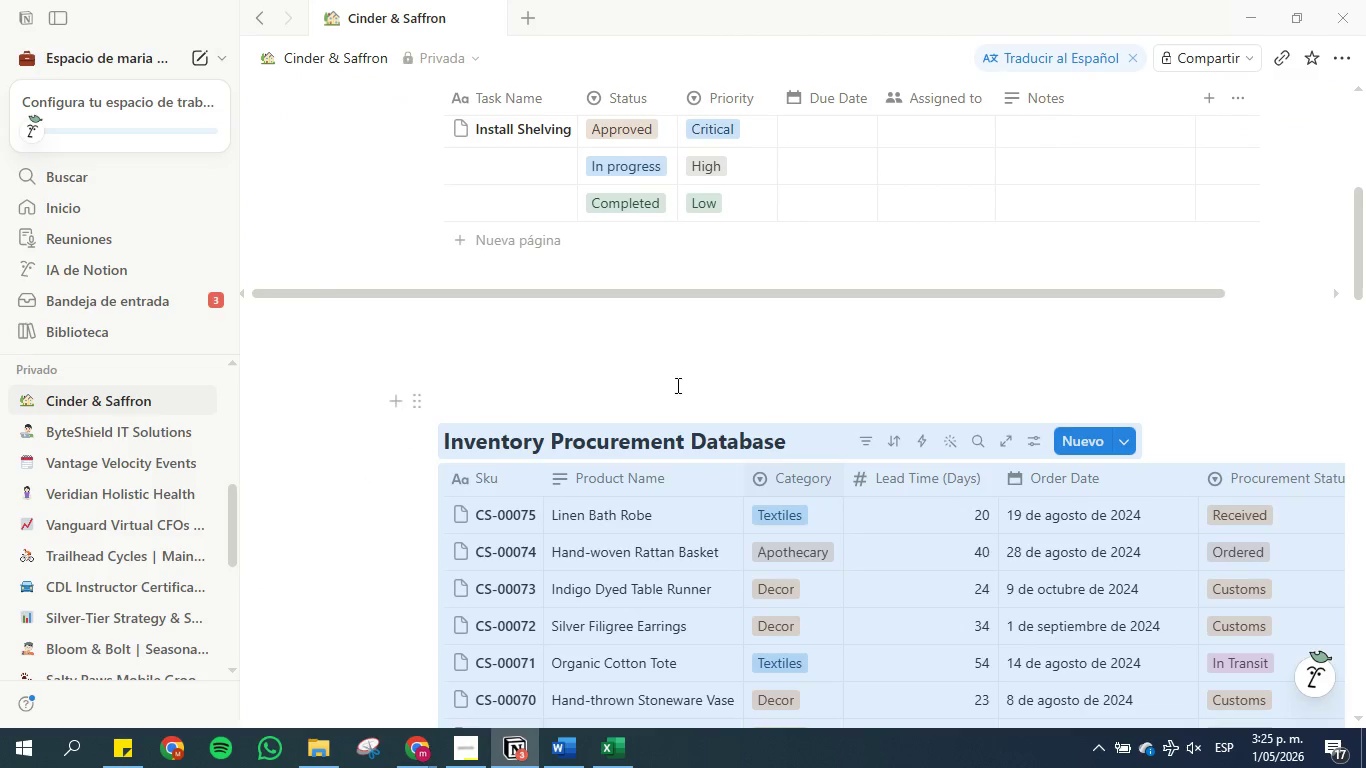 
left_click([693, 375])
 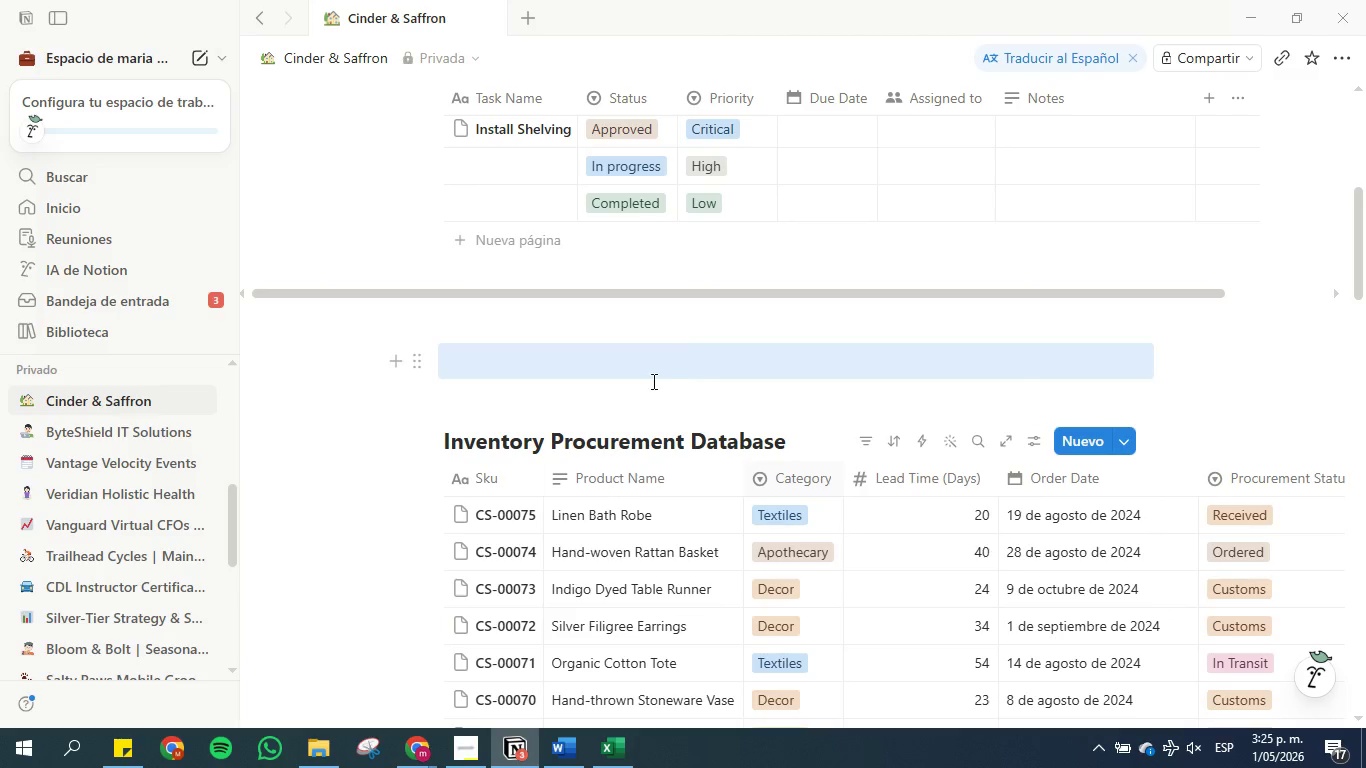 
scroll: coordinate [639, 404], scroll_direction: down, amount: 18.0
 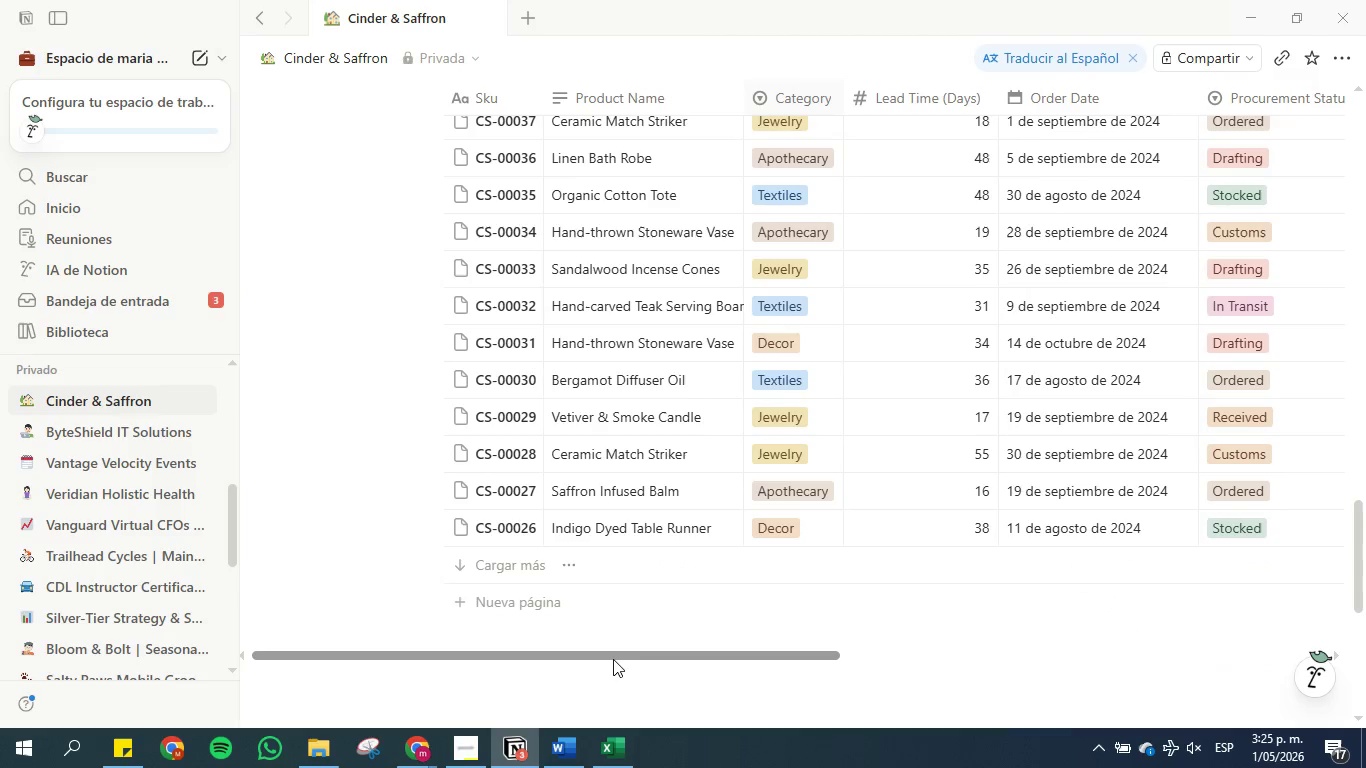 
left_click_drag(start_coordinate=[611, 658], to_coordinate=[916, 658])
 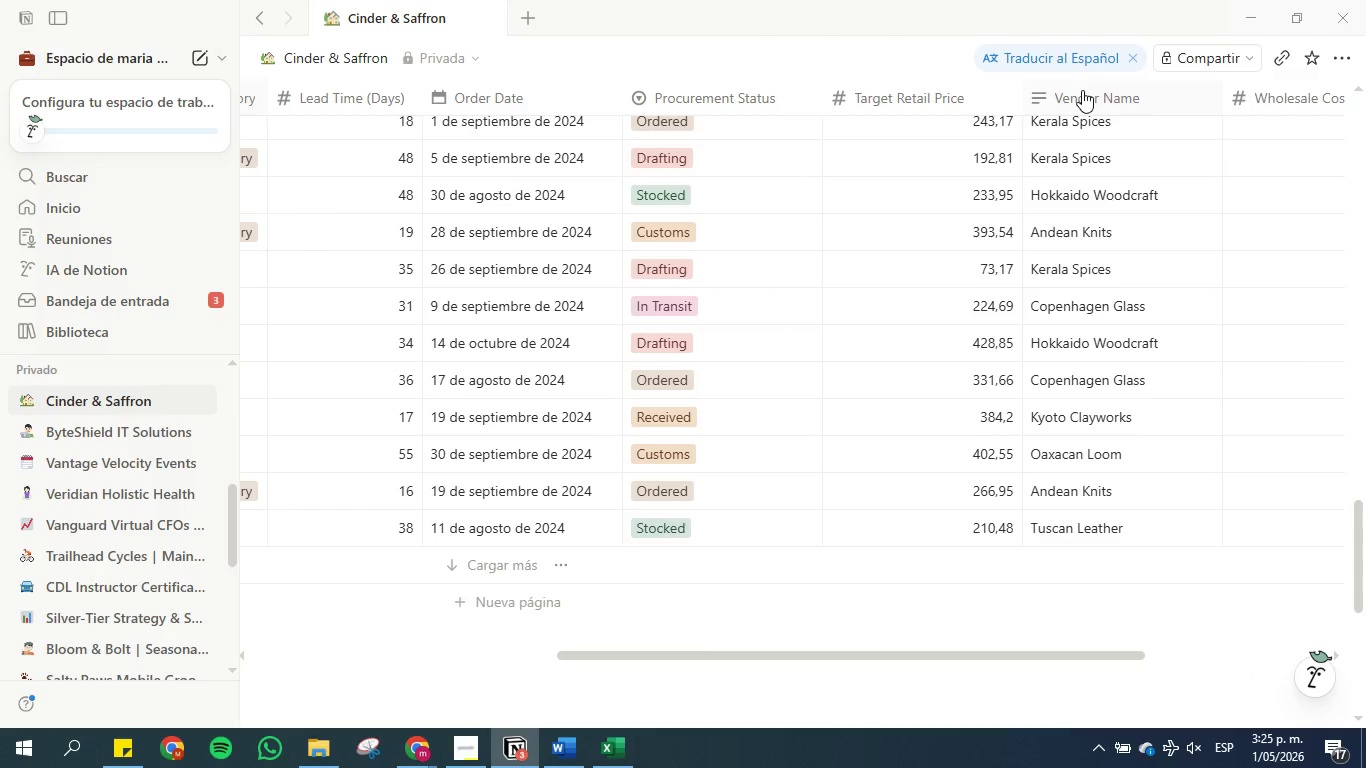 
left_click_drag(start_coordinate=[1082, 90], to_coordinate=[702, 91])
 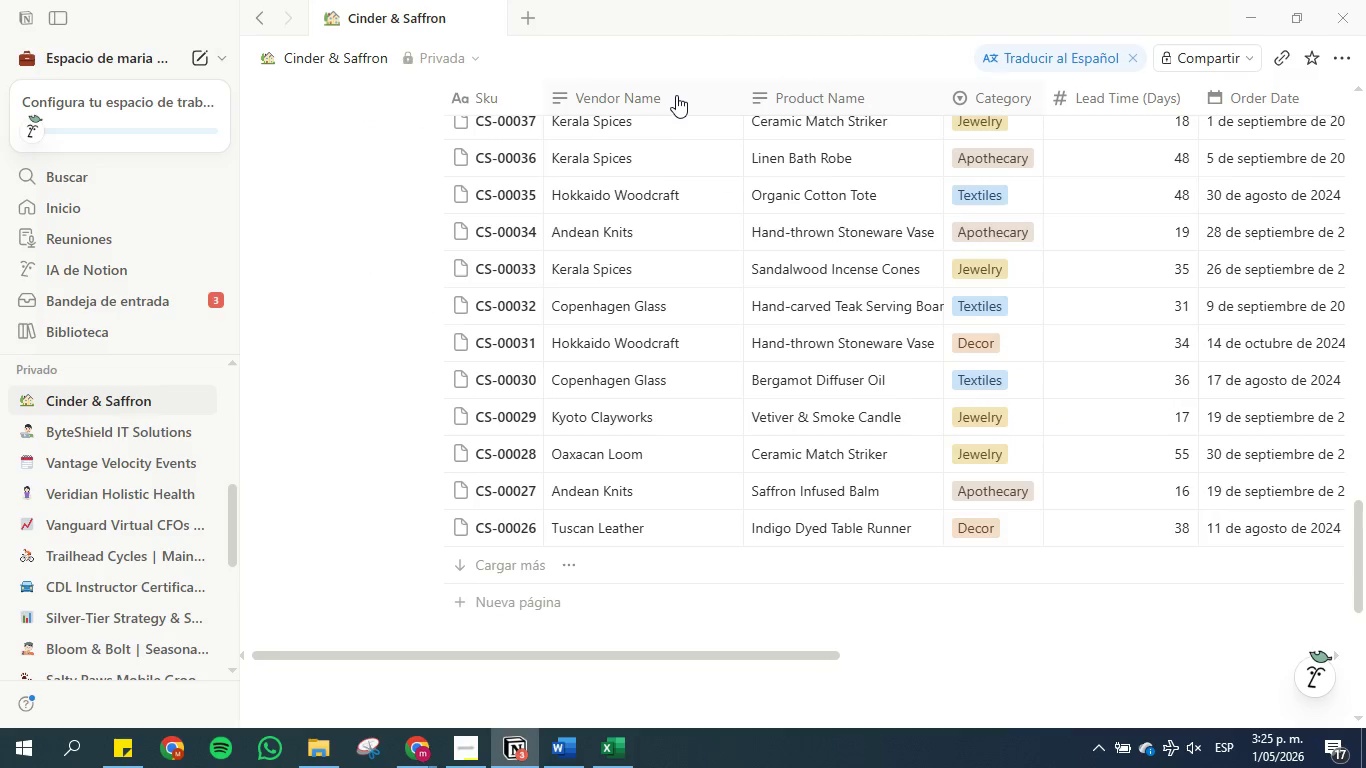 
left_click([676, 95])
 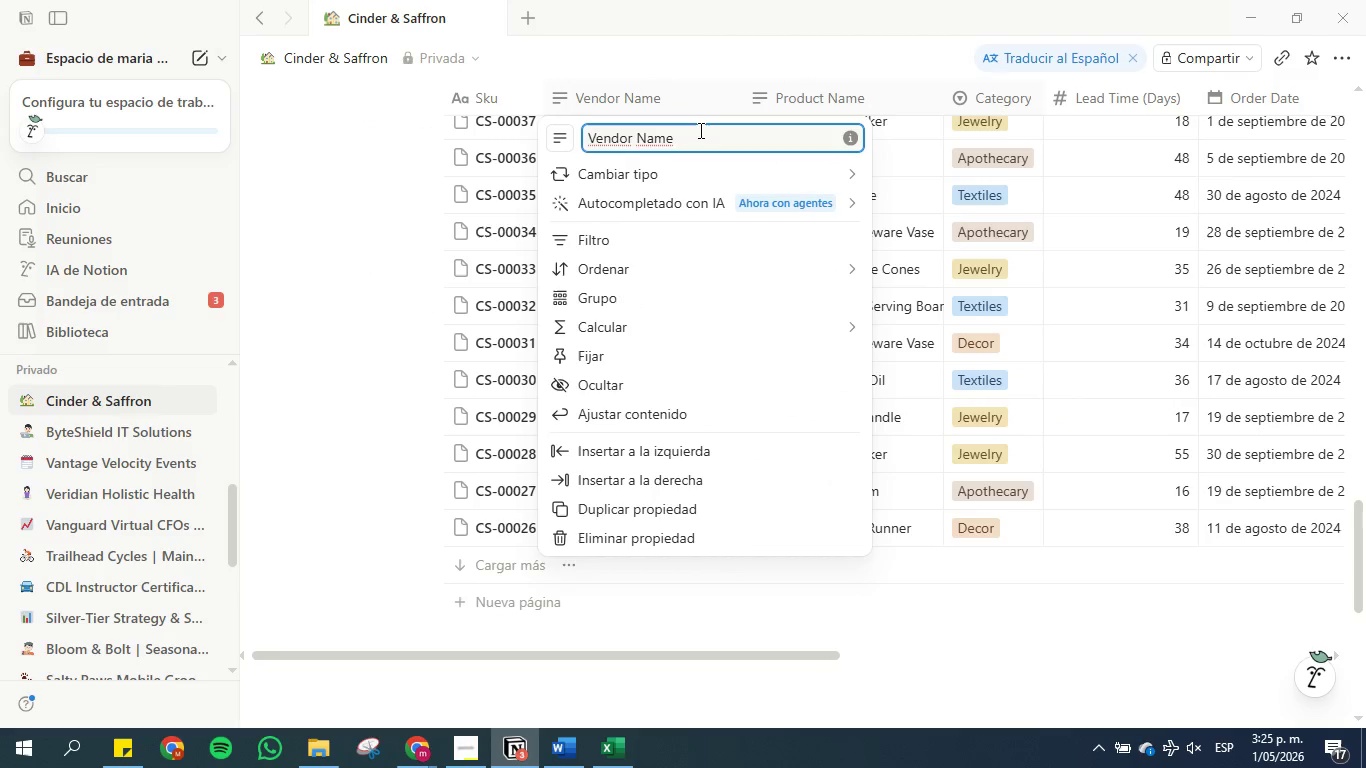 
type( *()
 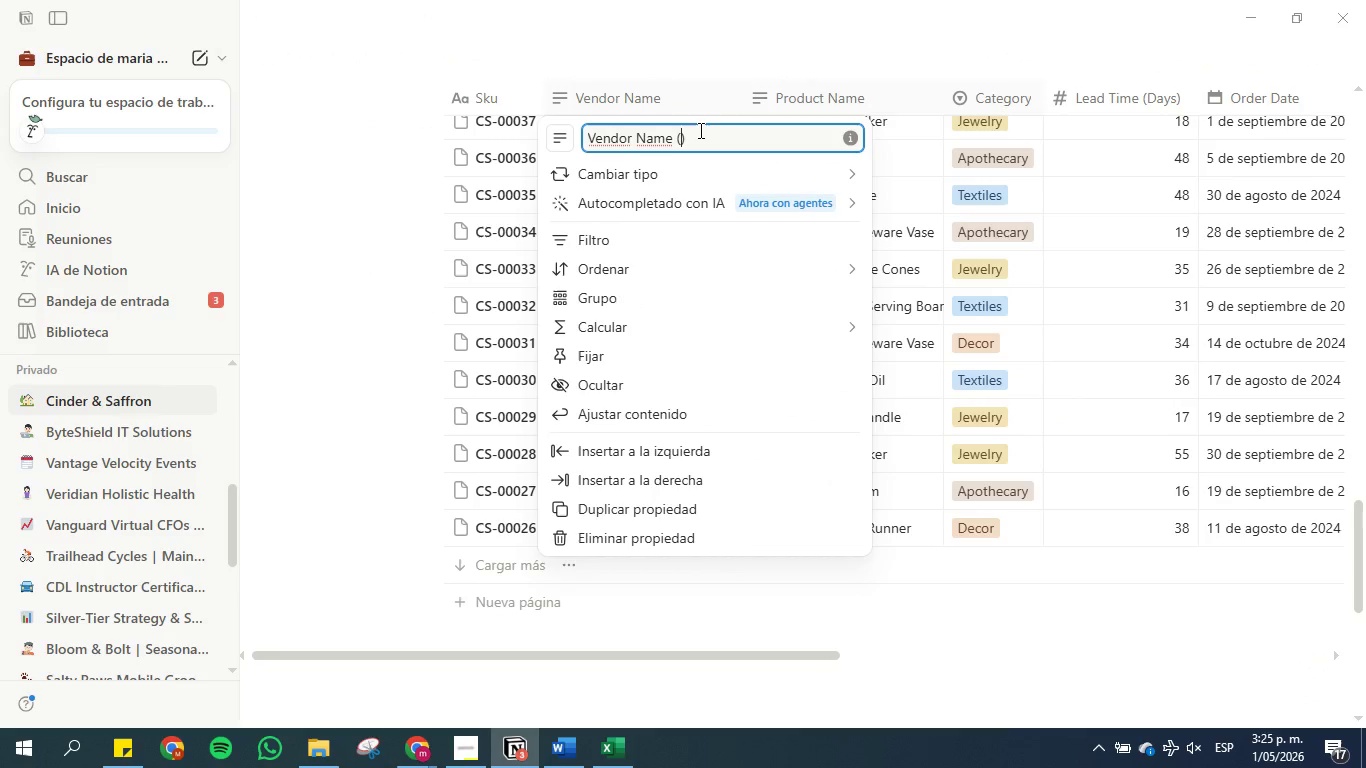 
 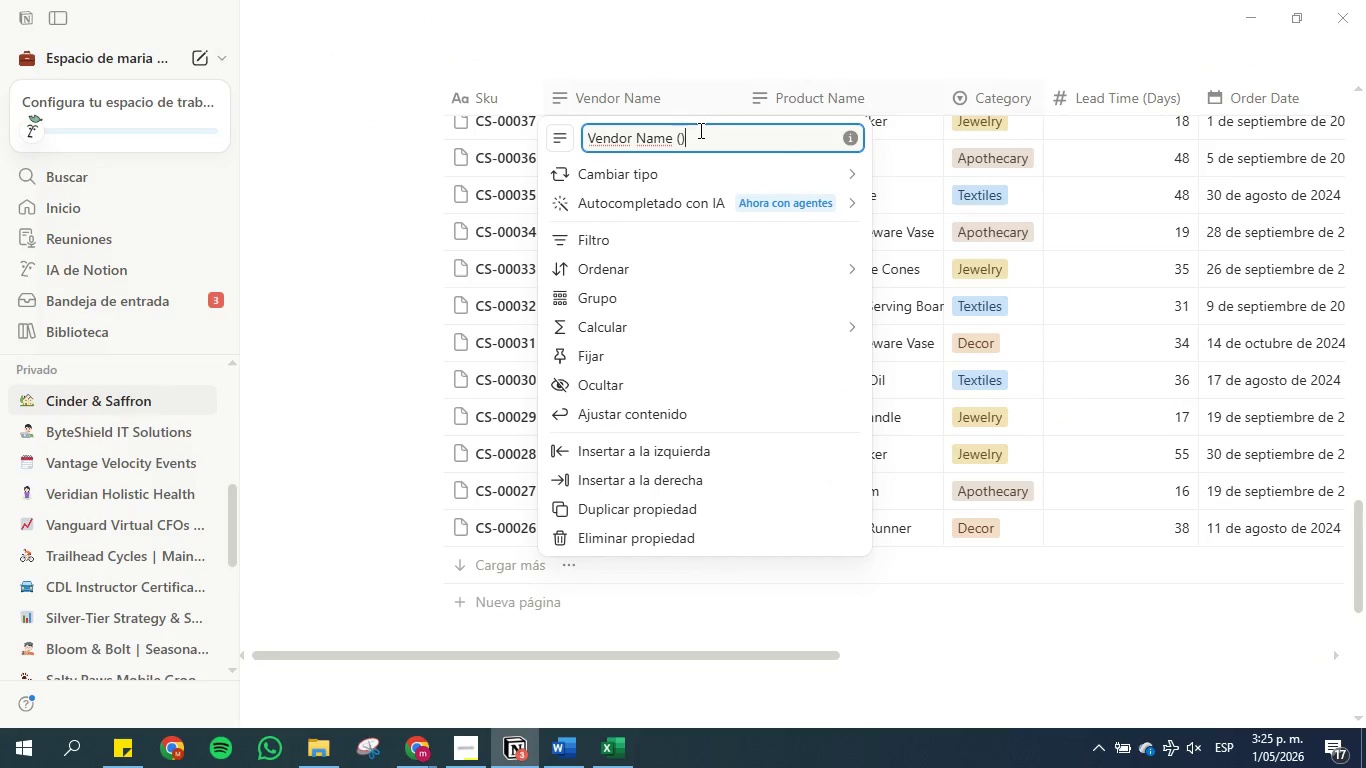 
key(ArrowLeft)
 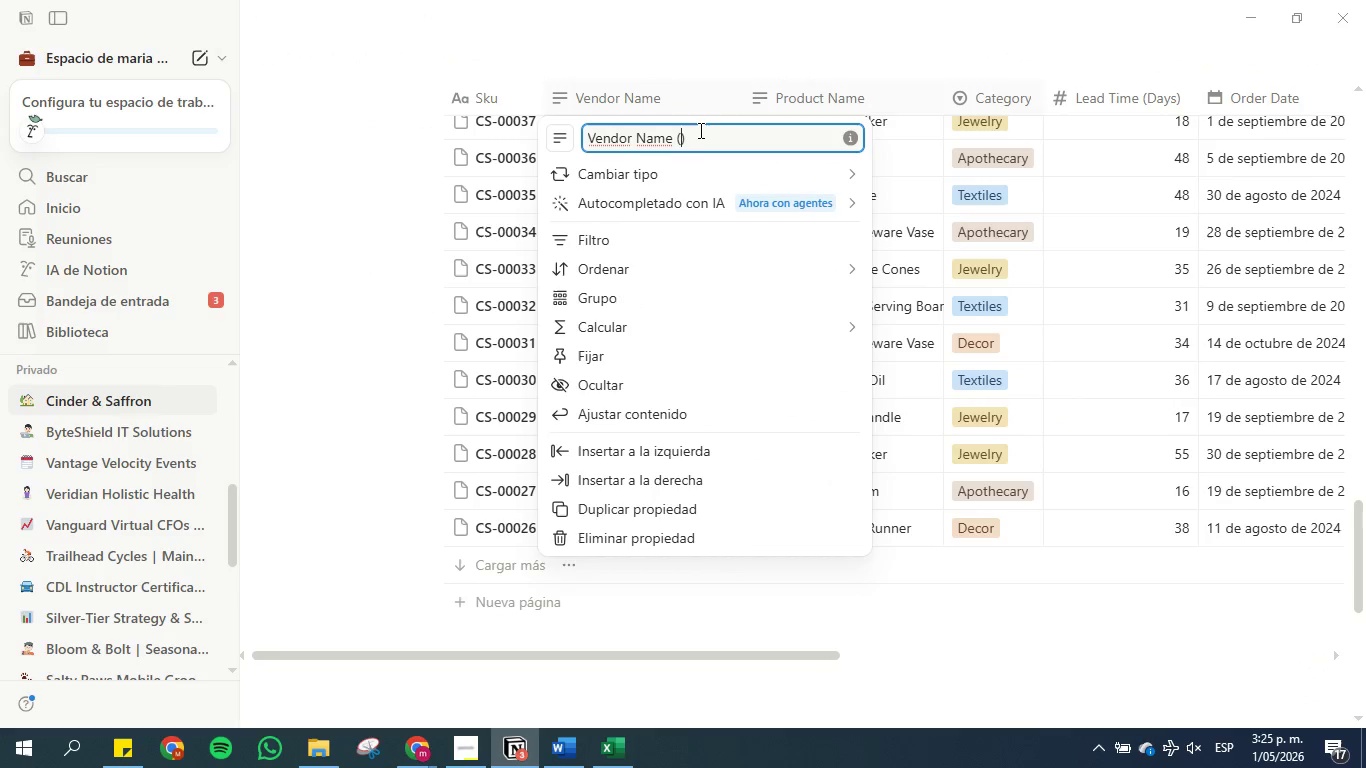 
type(relation)
 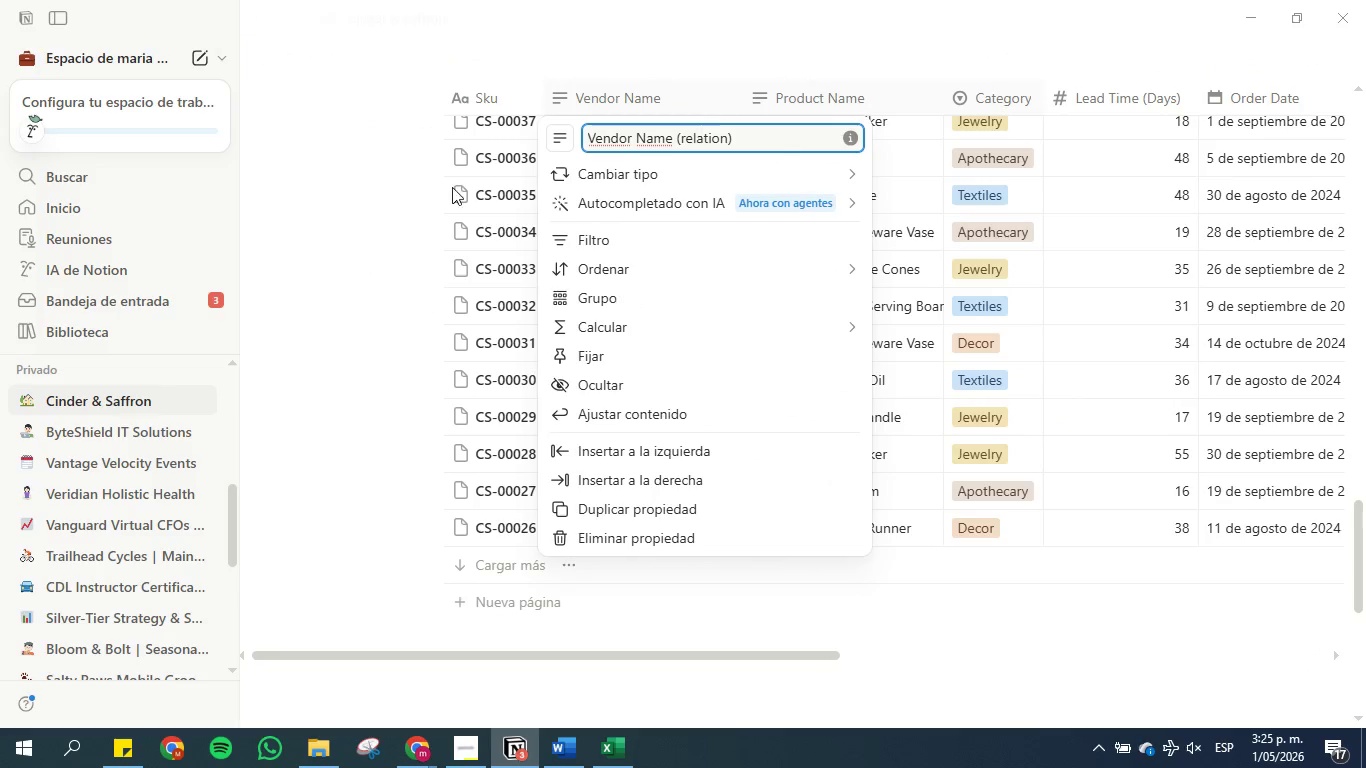 
left_click([318, 227])
 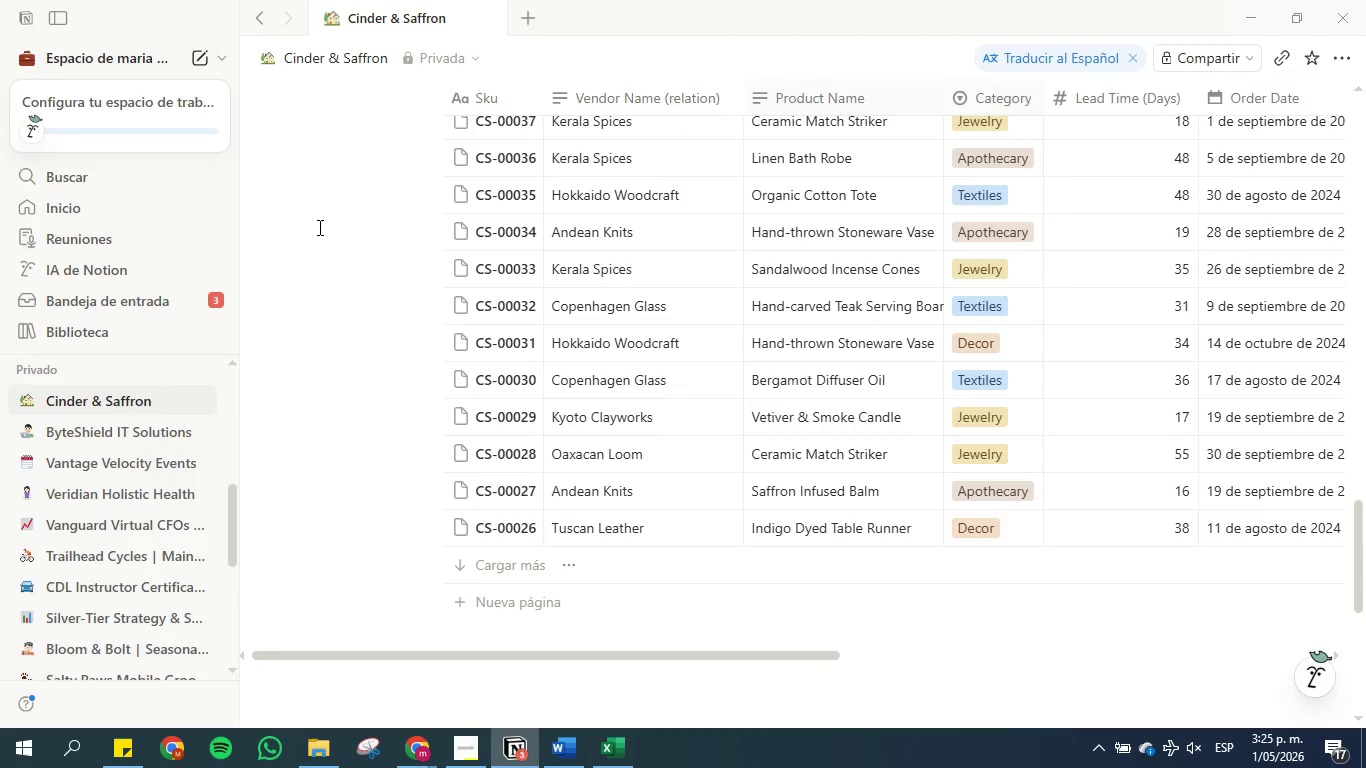 
wait(28.03)
 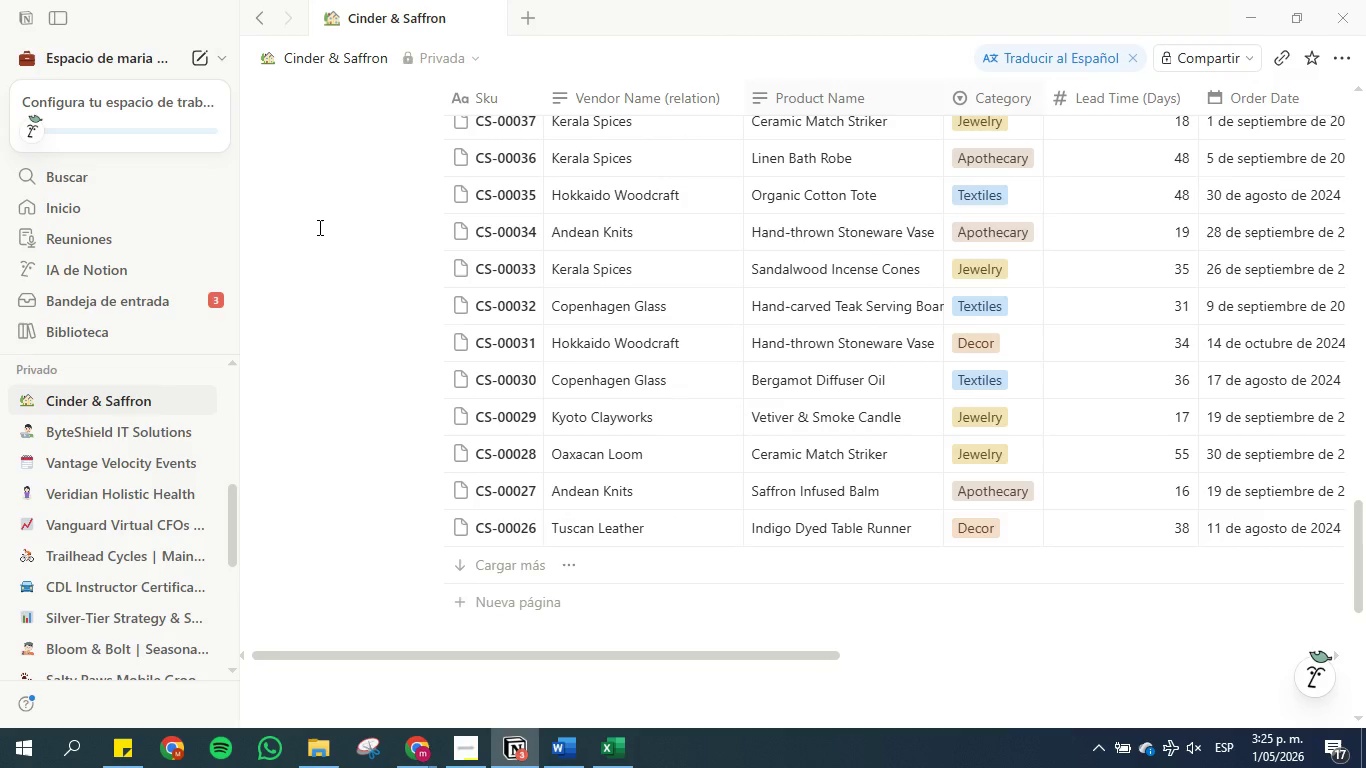 
mouse_move([561, 727])
 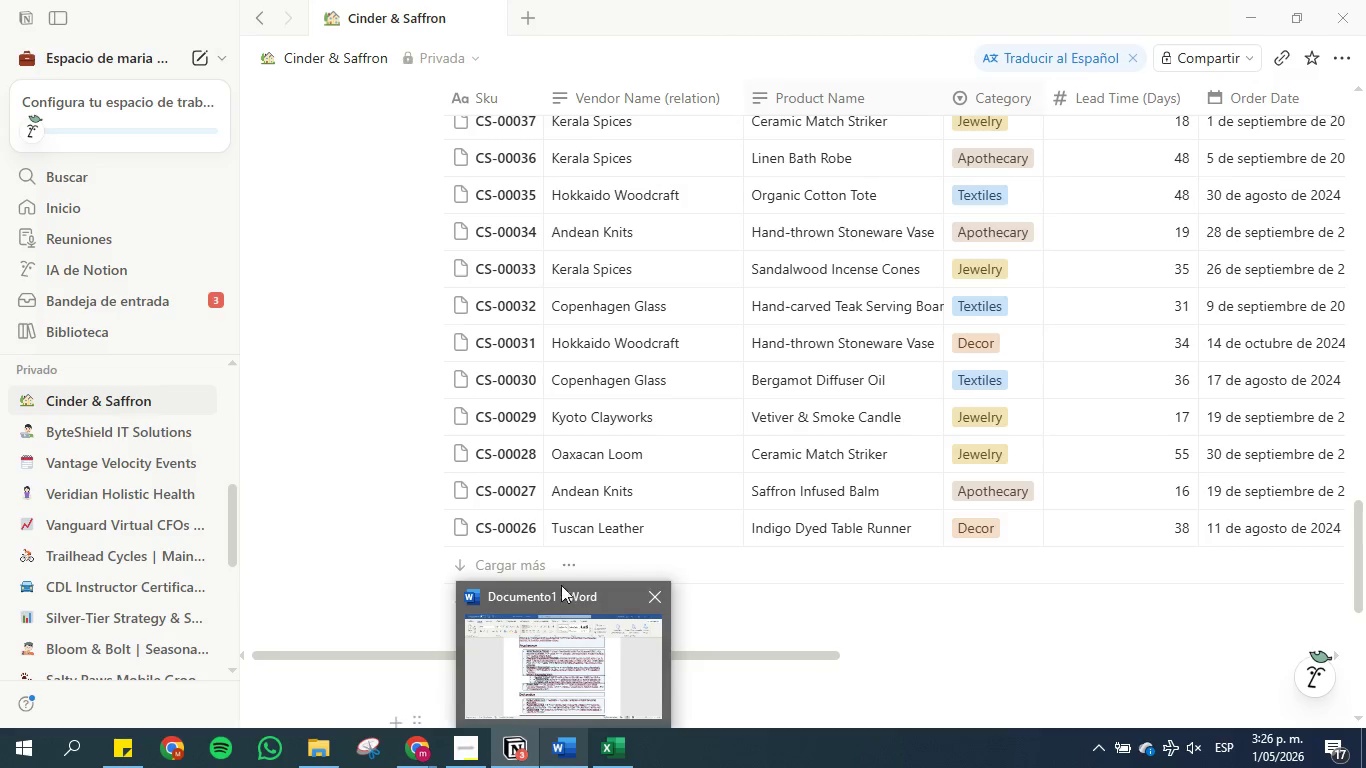 
scroll: coordinate [896, 627], scroll_direction: down, amount: 17.0
 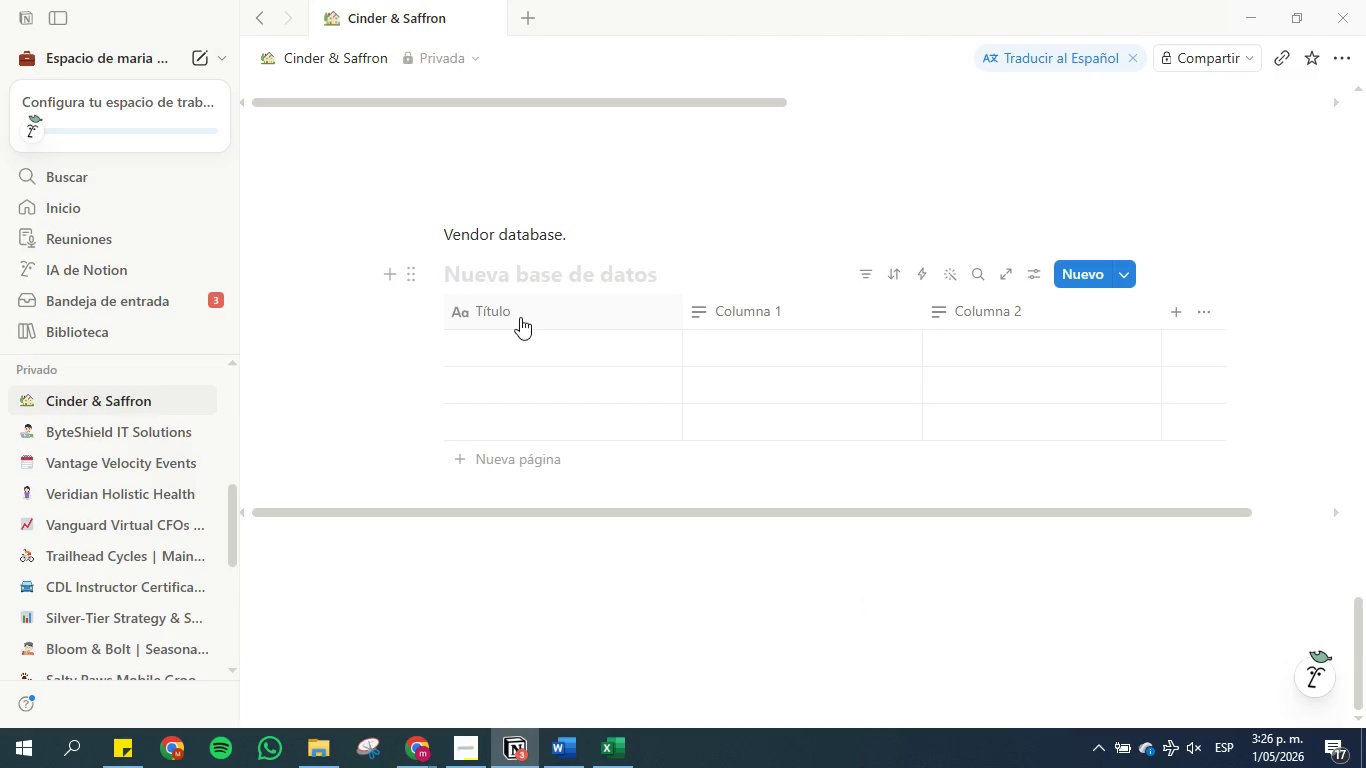 
left_click([520, 317])
 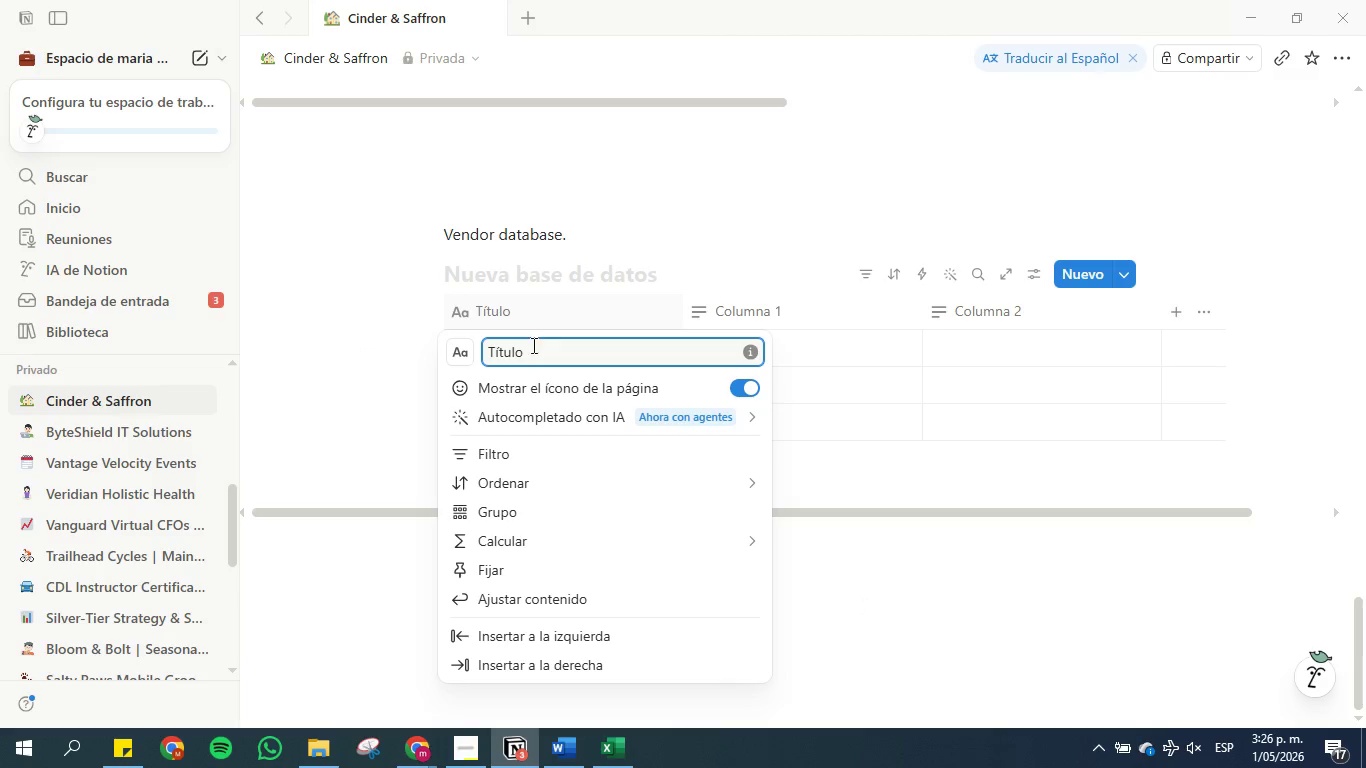 
double_click([532, 362])
 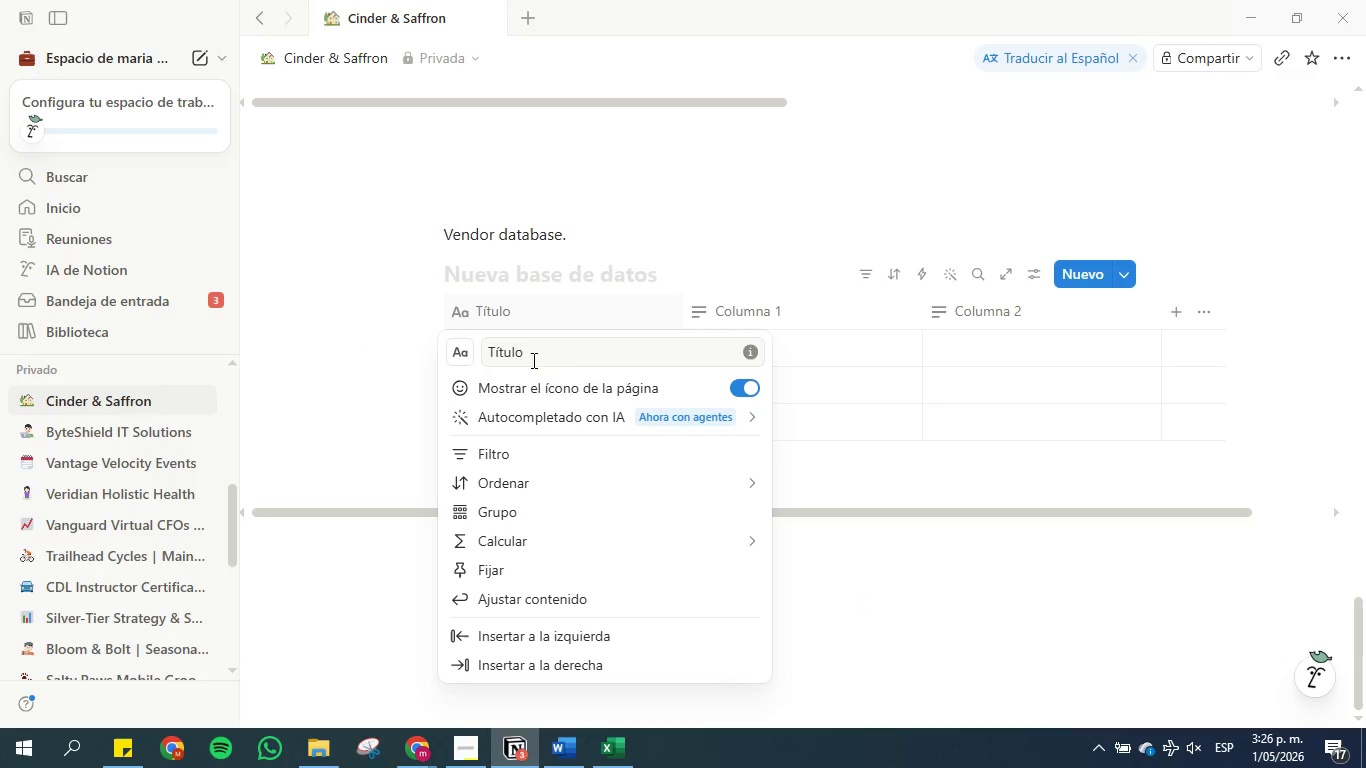 
triple_click([532, 351])
 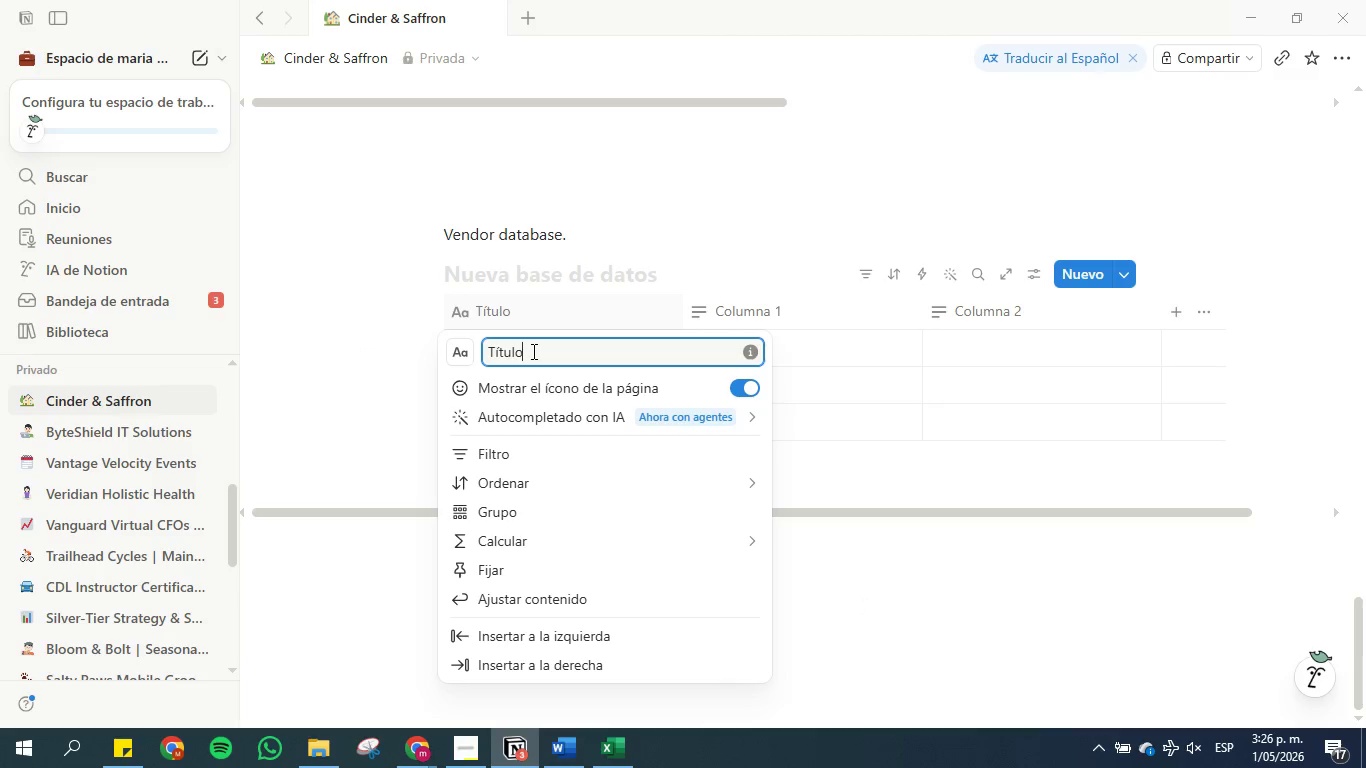 
triple_click([532, 351])
 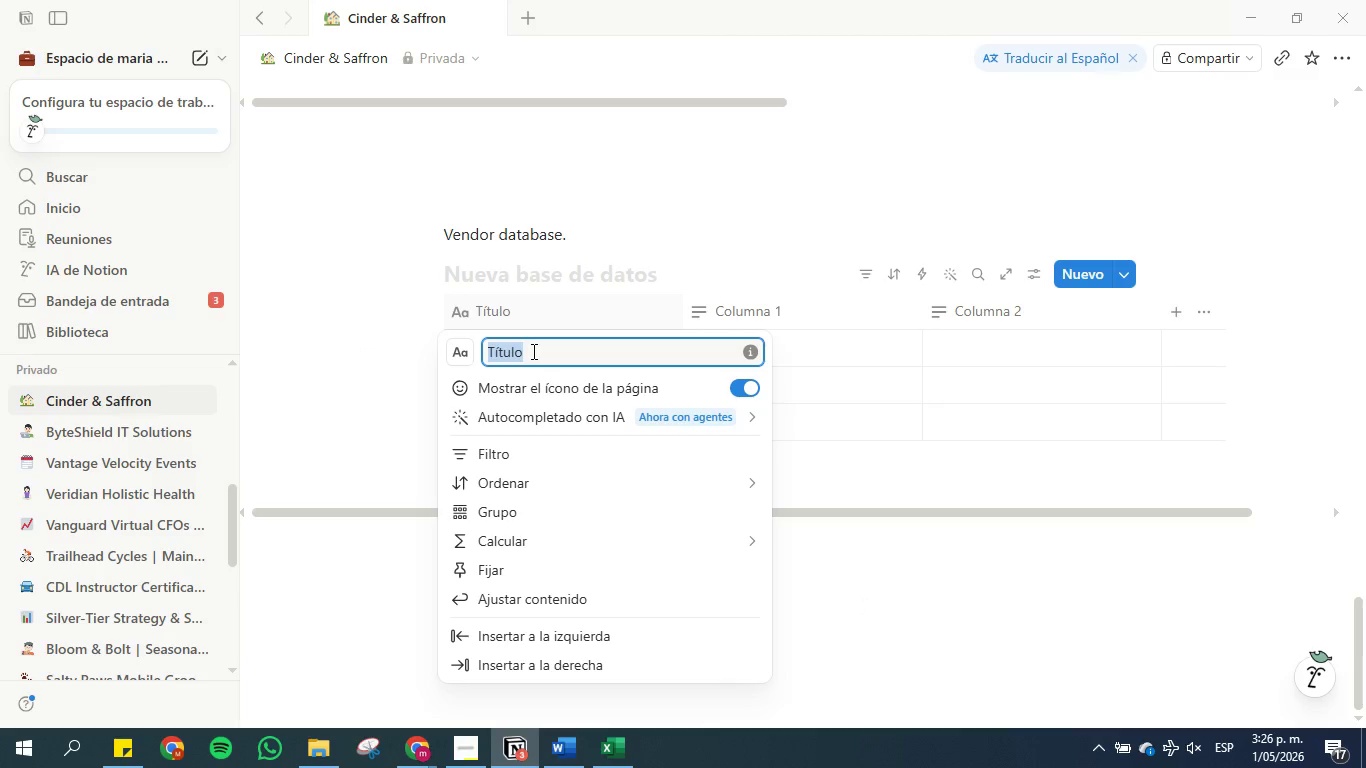 
triple_click([532, 351])
 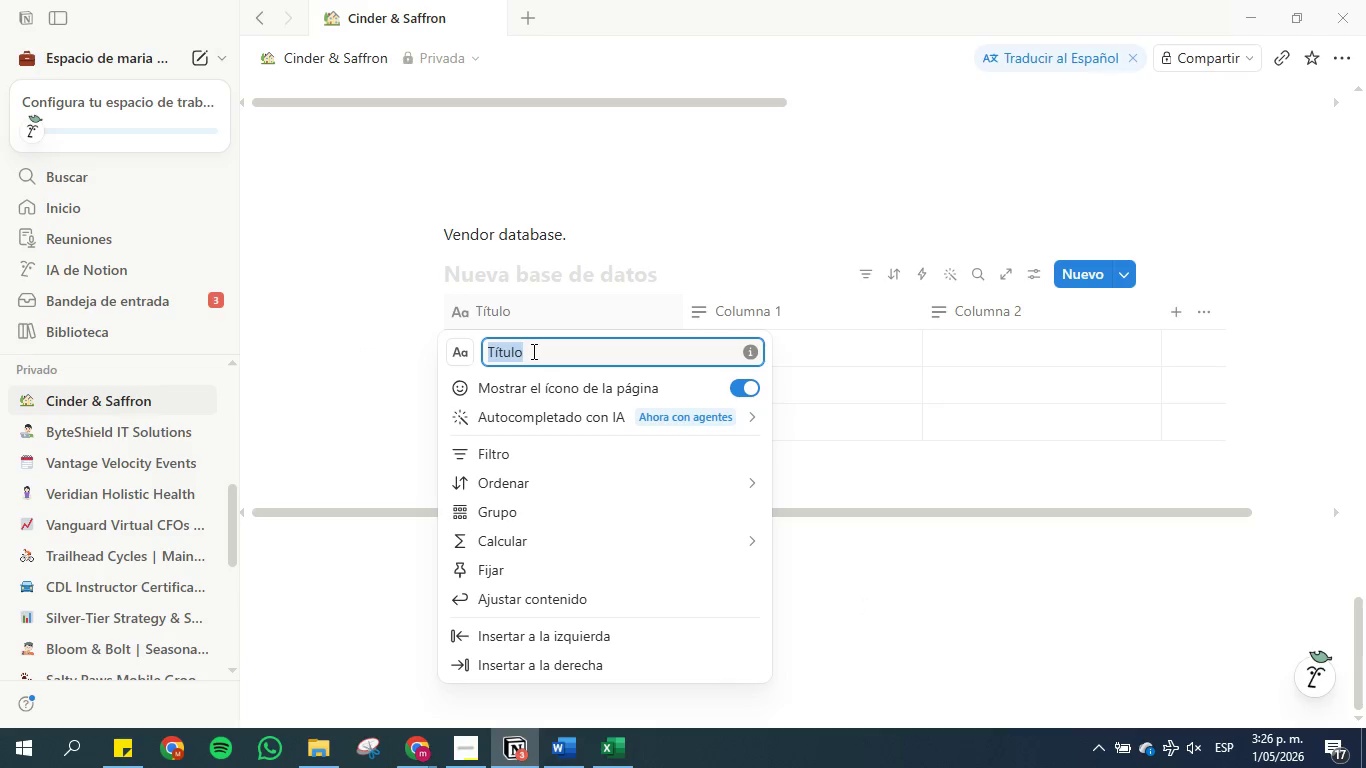 
type(Vendor Name)
 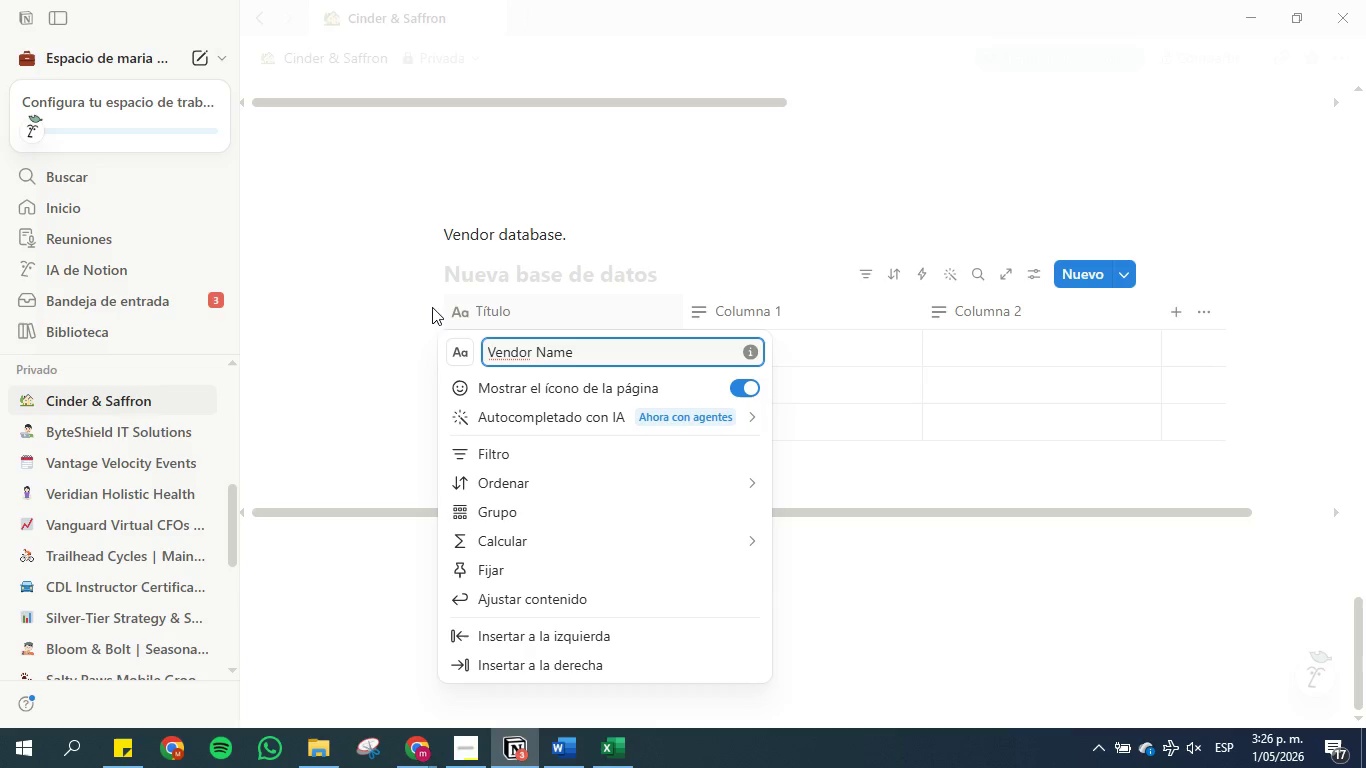 
left_click([378, 320])
 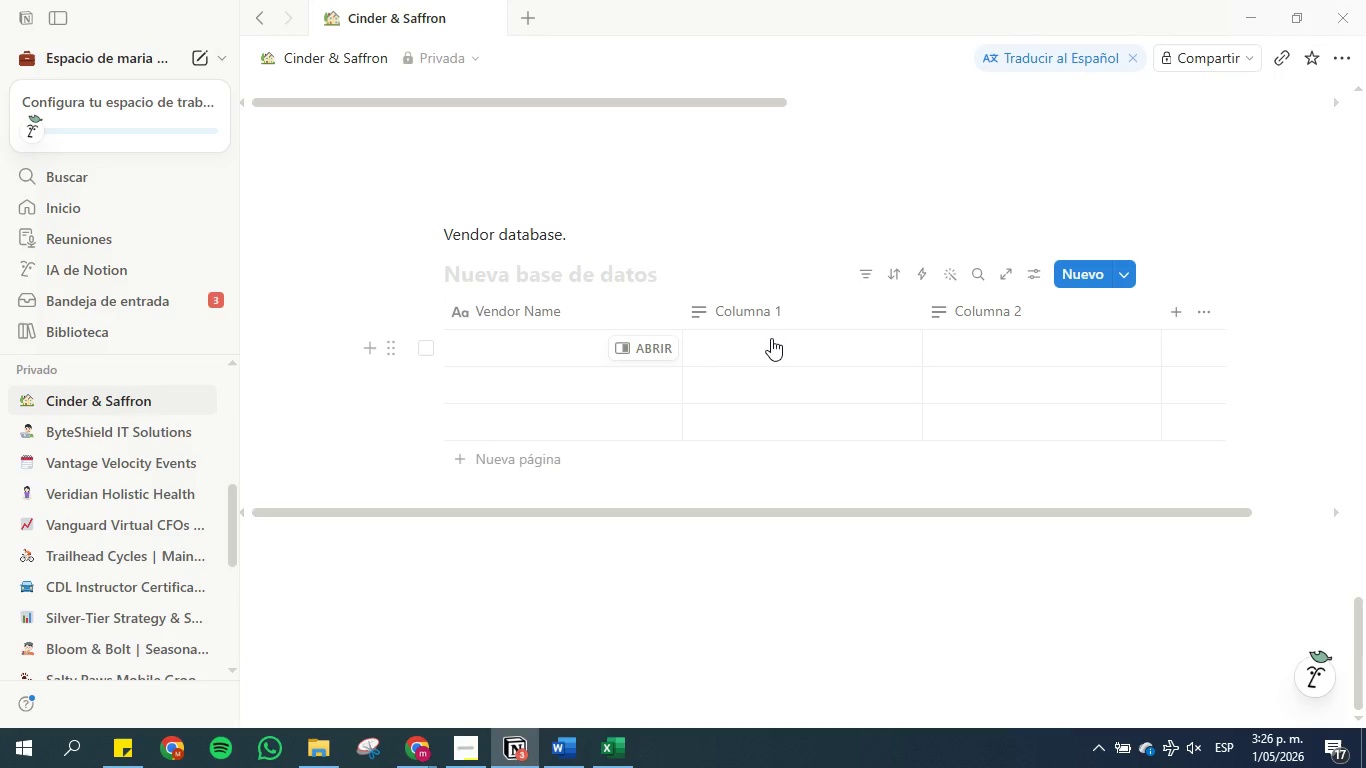 
wait(7.34)
 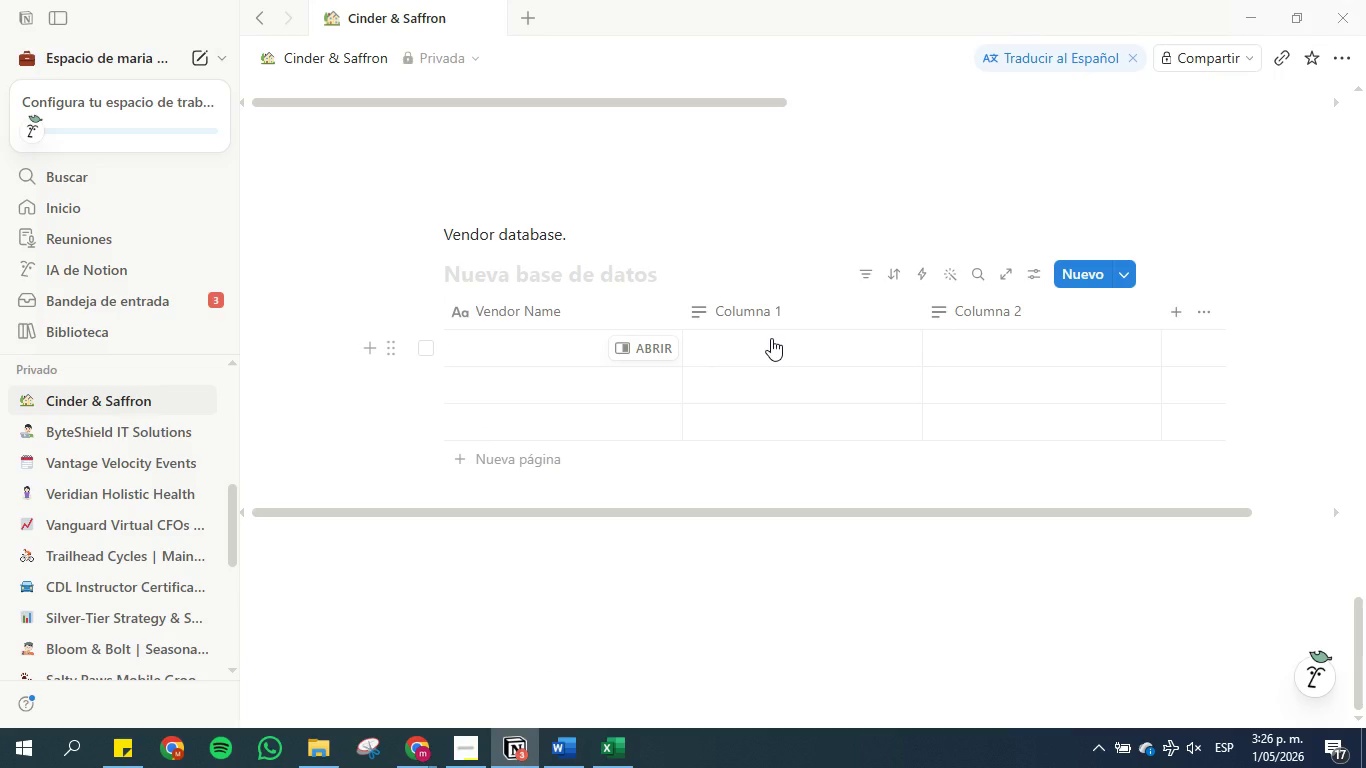 
left_click([771, 338])
 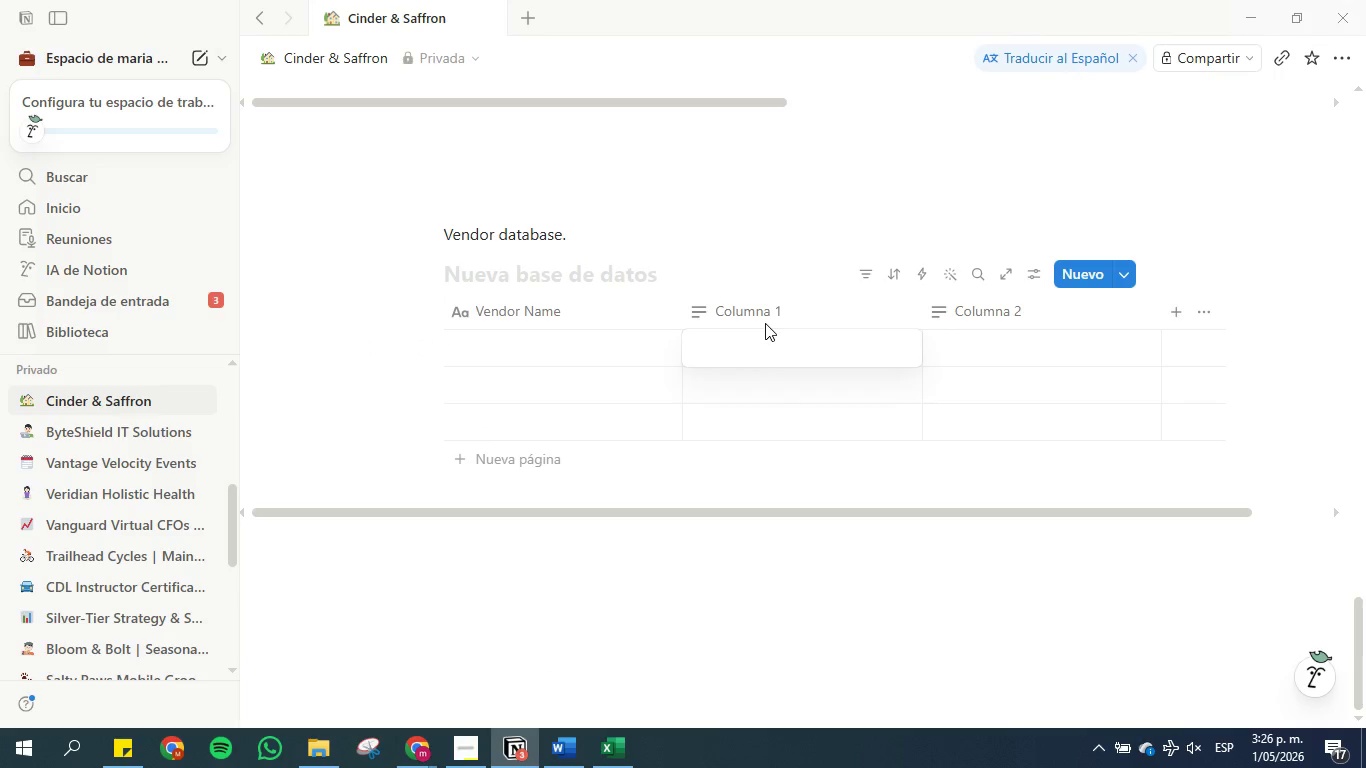 
double_click([762, 313])
 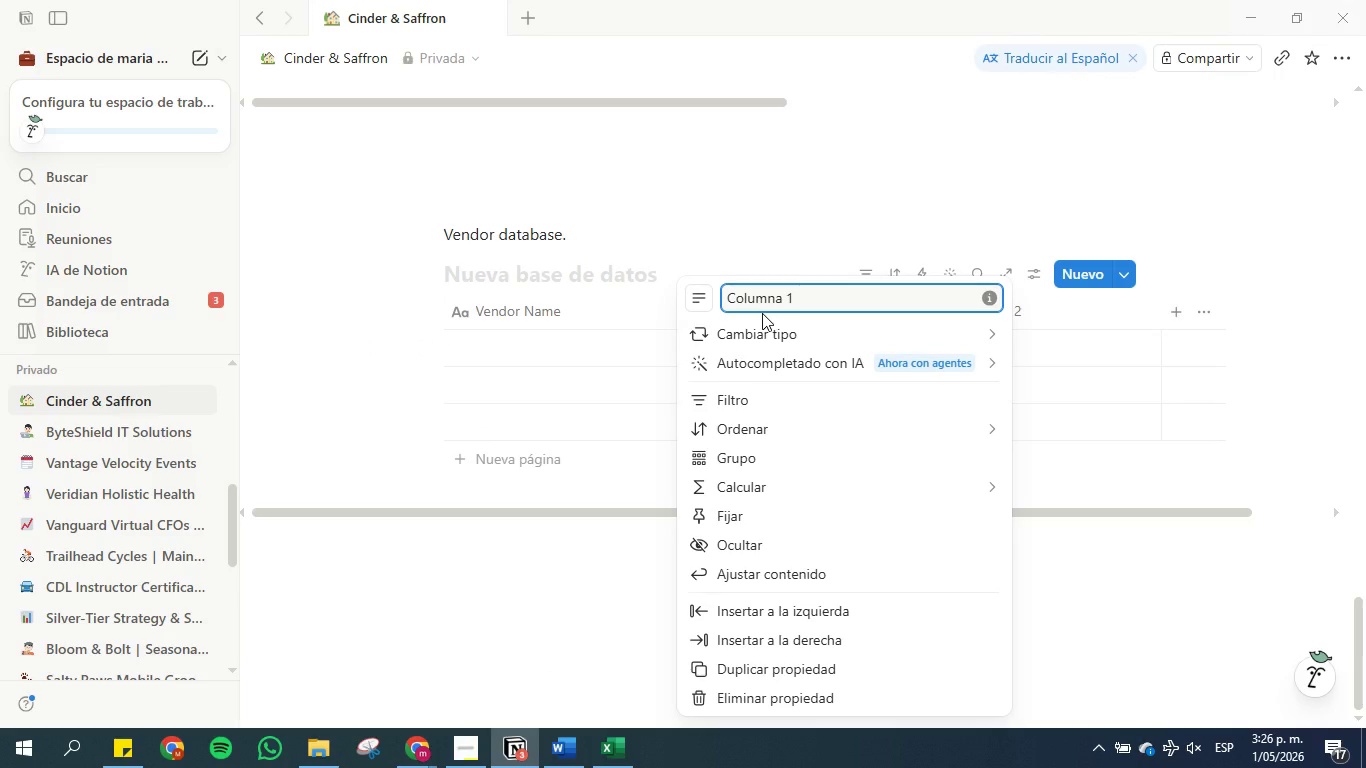 
key(Backspace)
key(Backspace)
key(Backspace)
key(Backspace)
key(Backspace)
key(Backspace)
key(Backspace)
key(Backspace)
key(Backspace)
type(Country)
 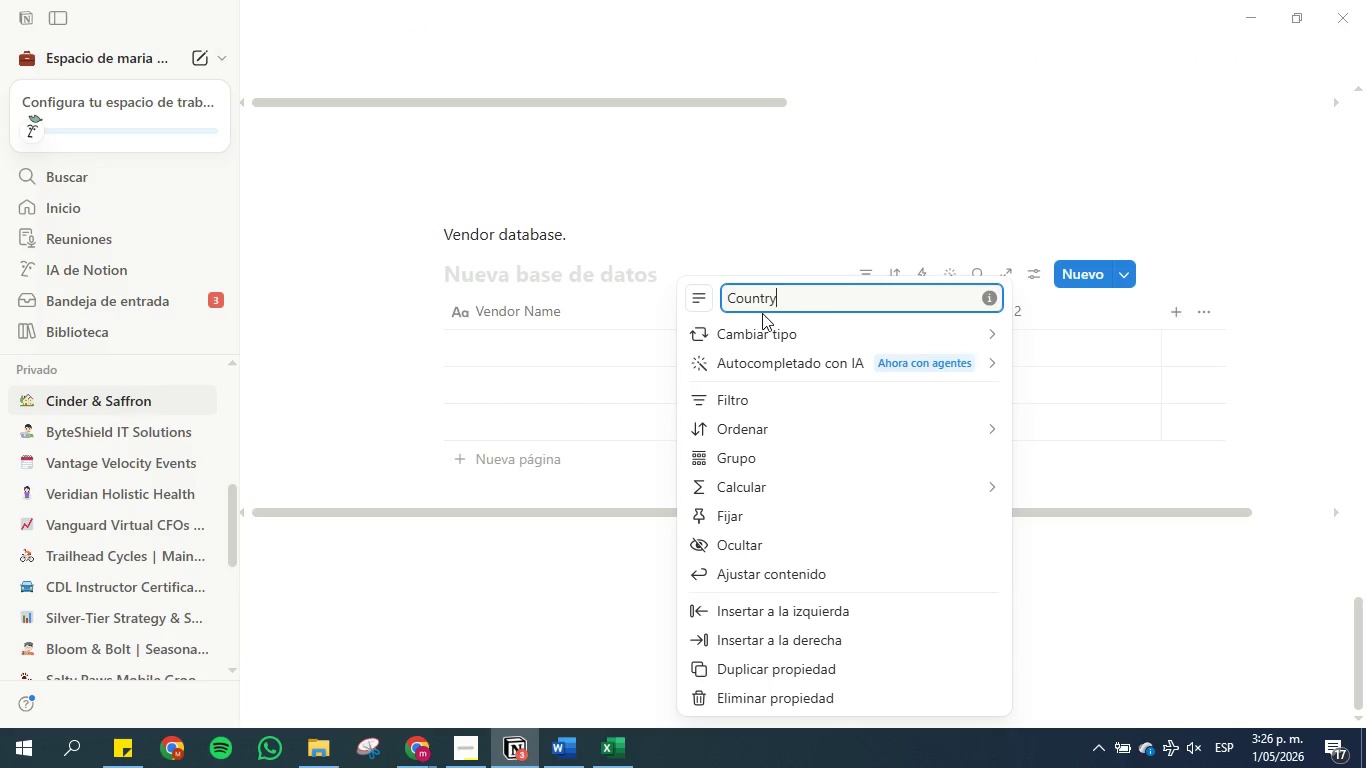 
key(Enter)
 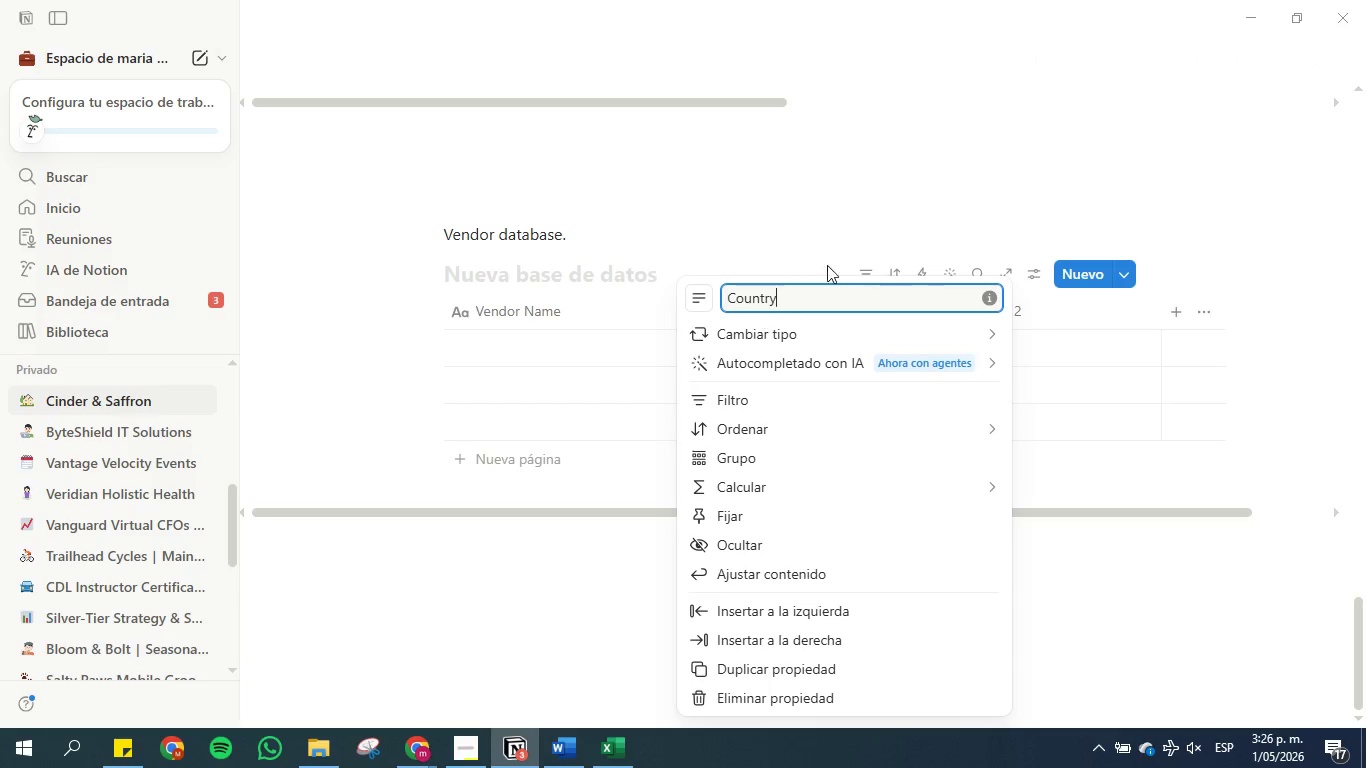 
left_click([854, 209])
 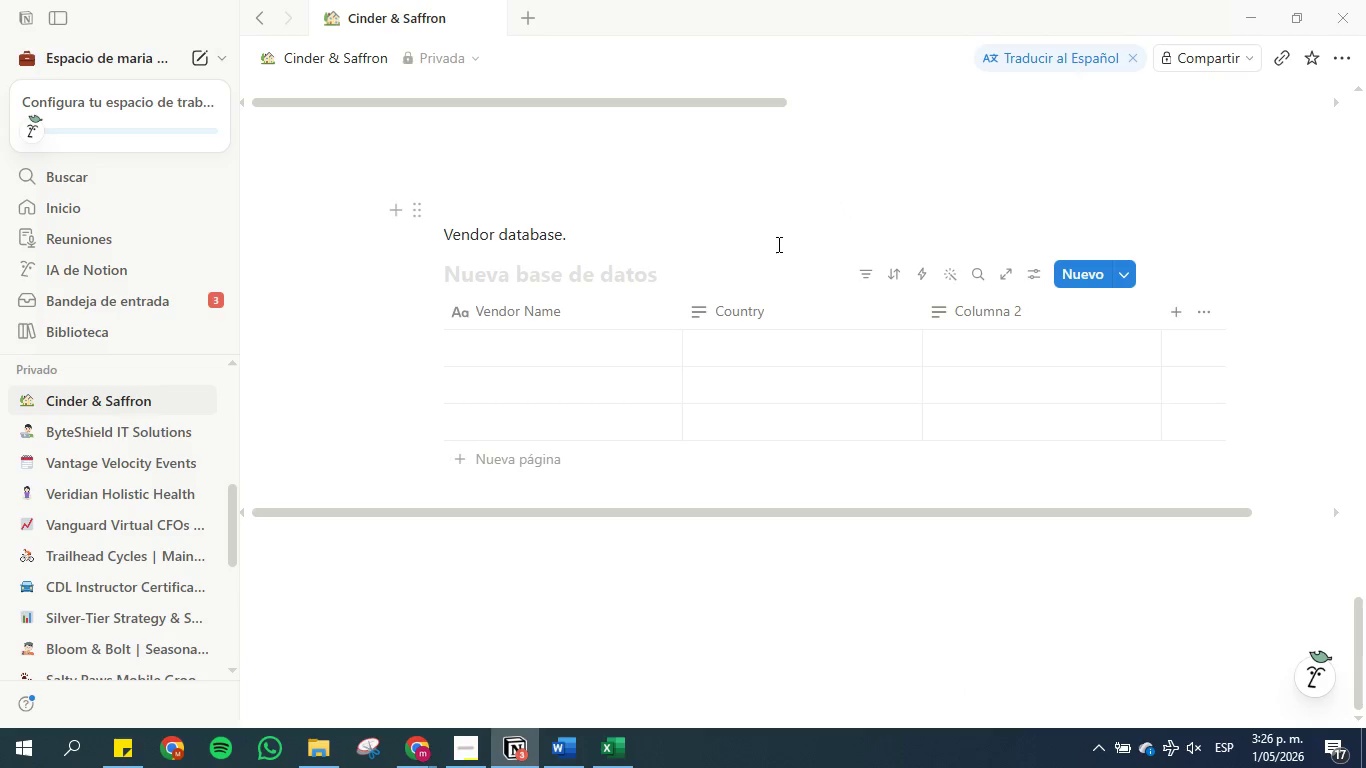 
left_click([802, 304])
 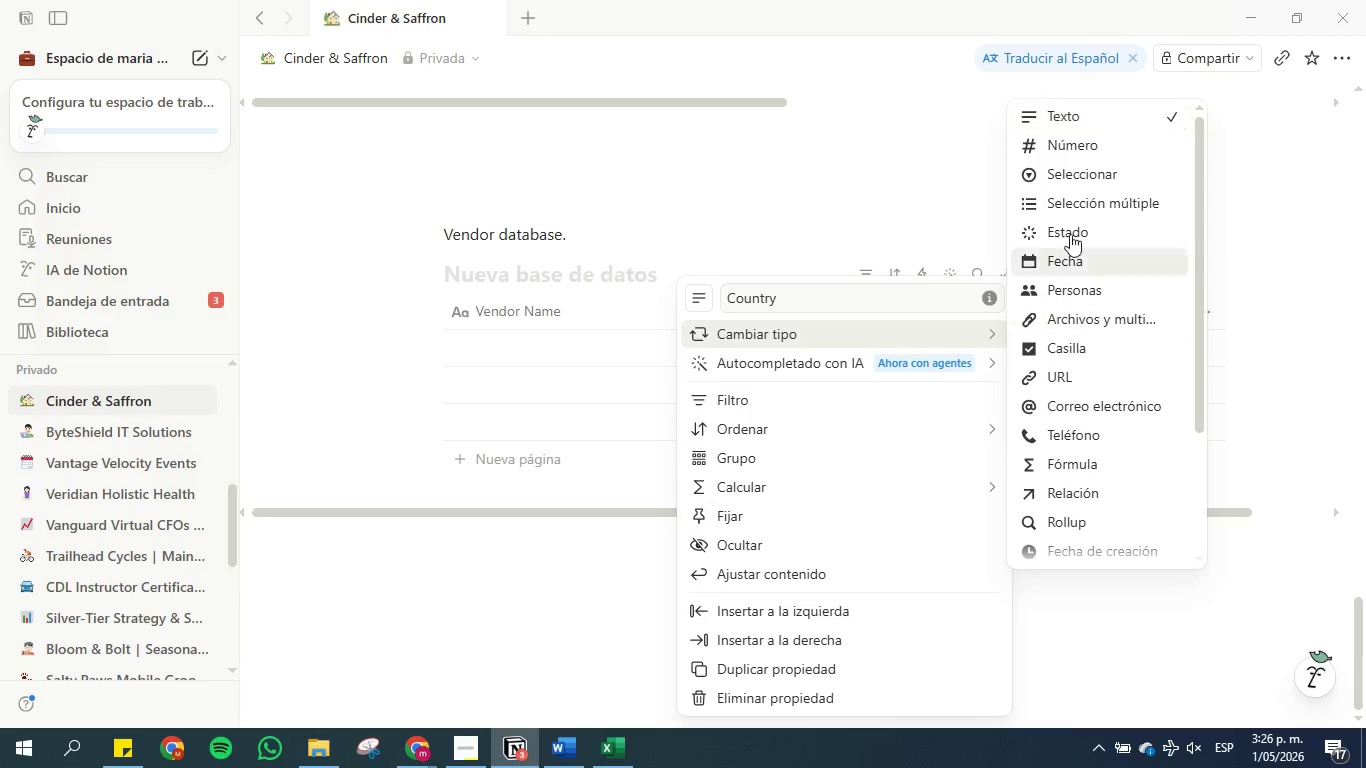 
left_click([1081, 172])
 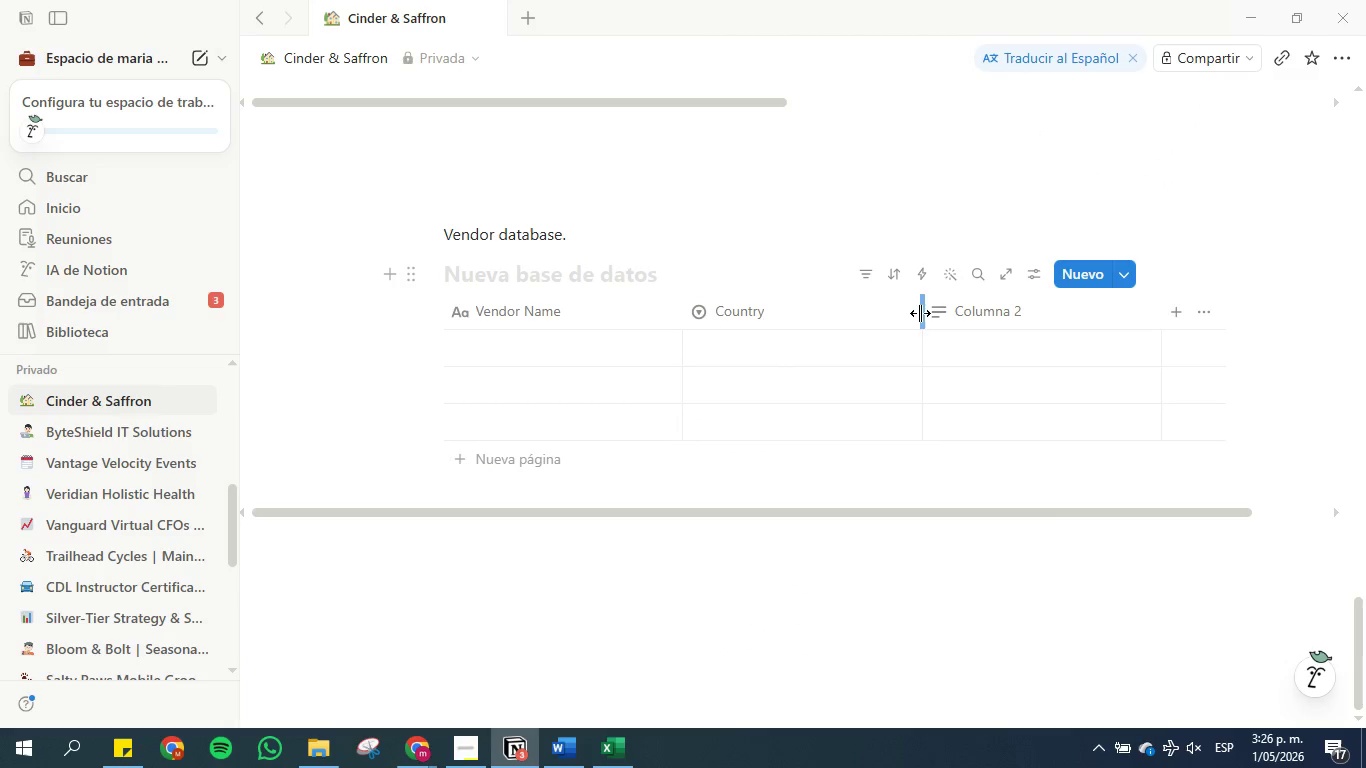 
double_click([920, 313])
 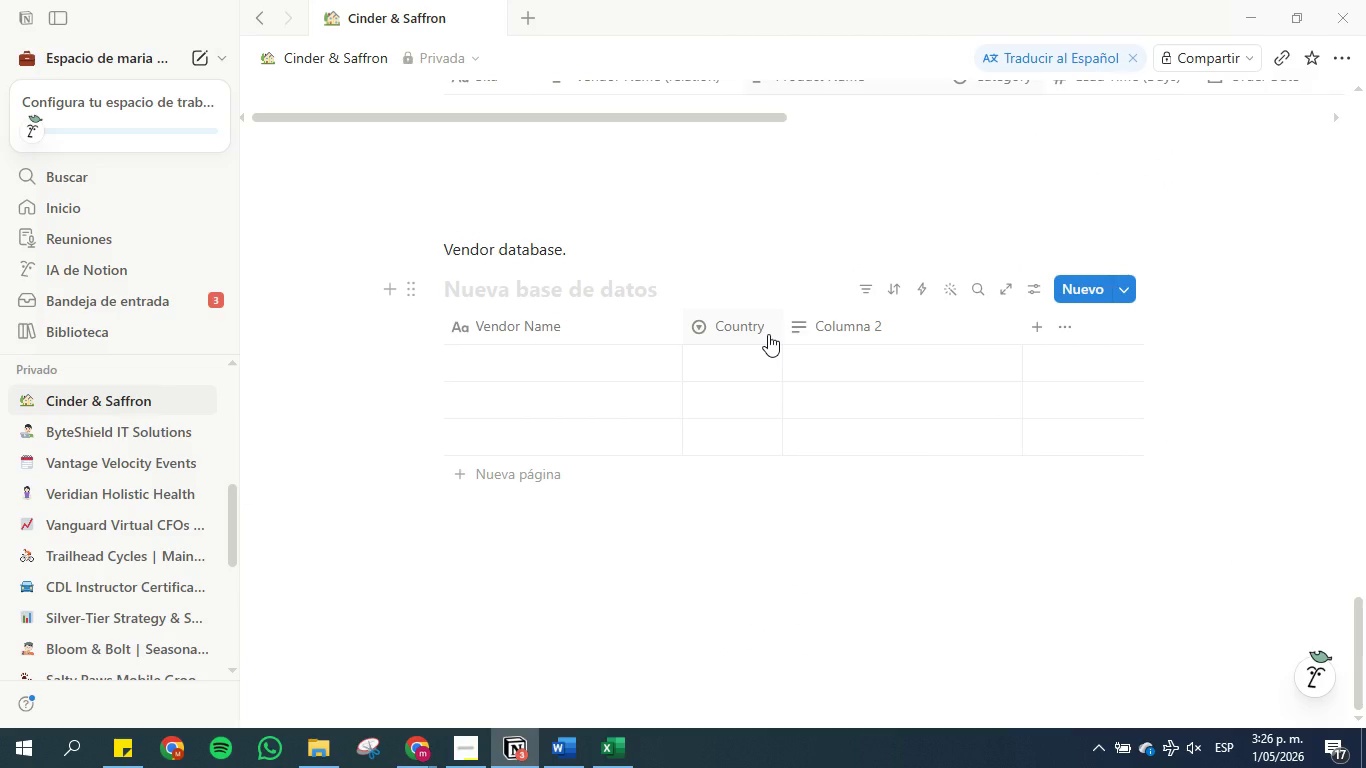 
wait(12.59)
 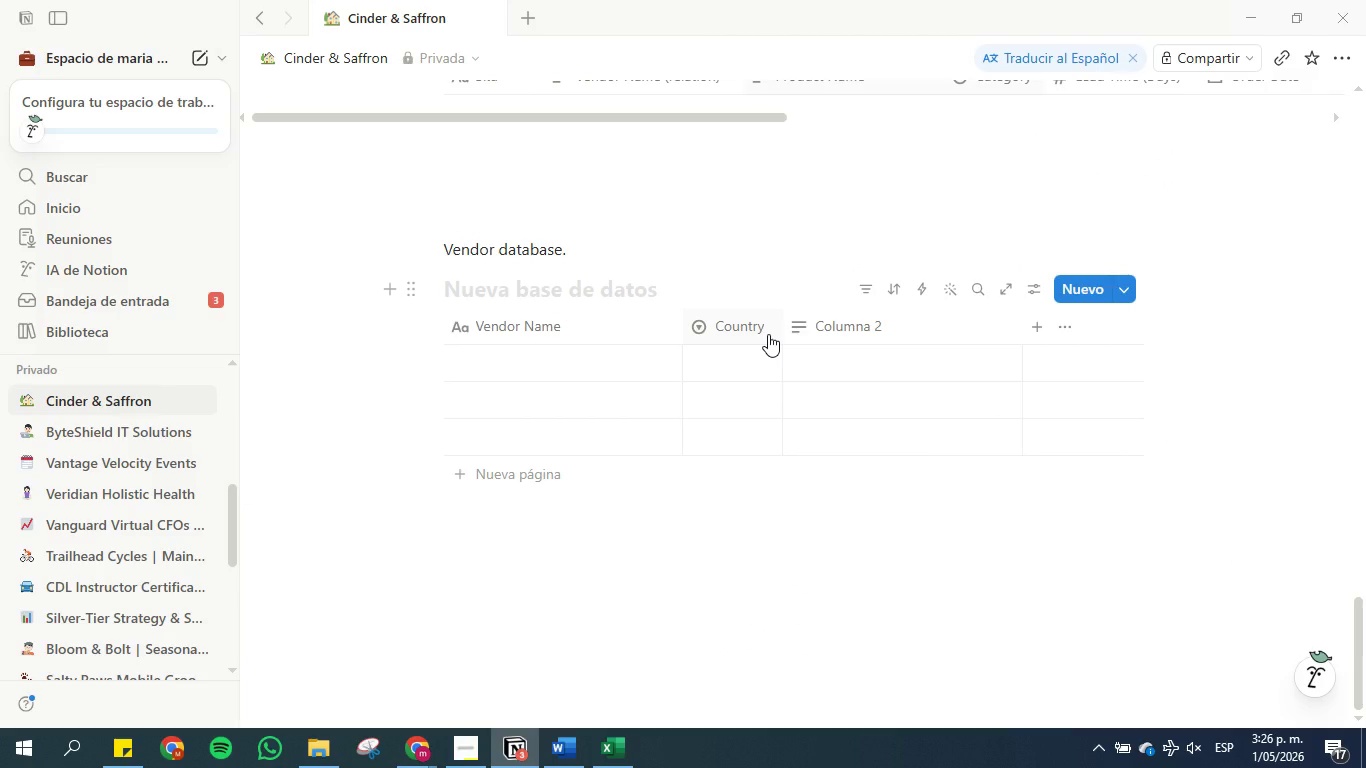 
left_click([844, 330])
 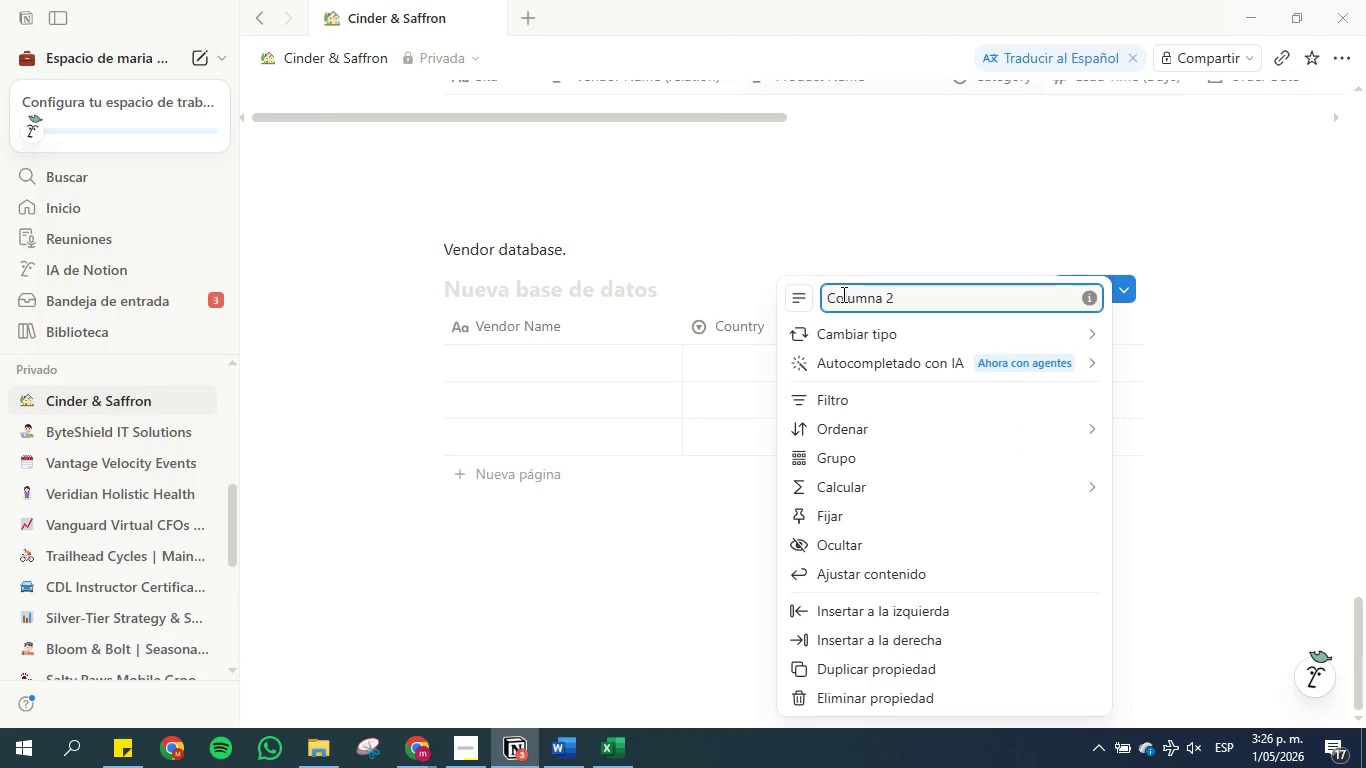 
double_click([842, 294])
 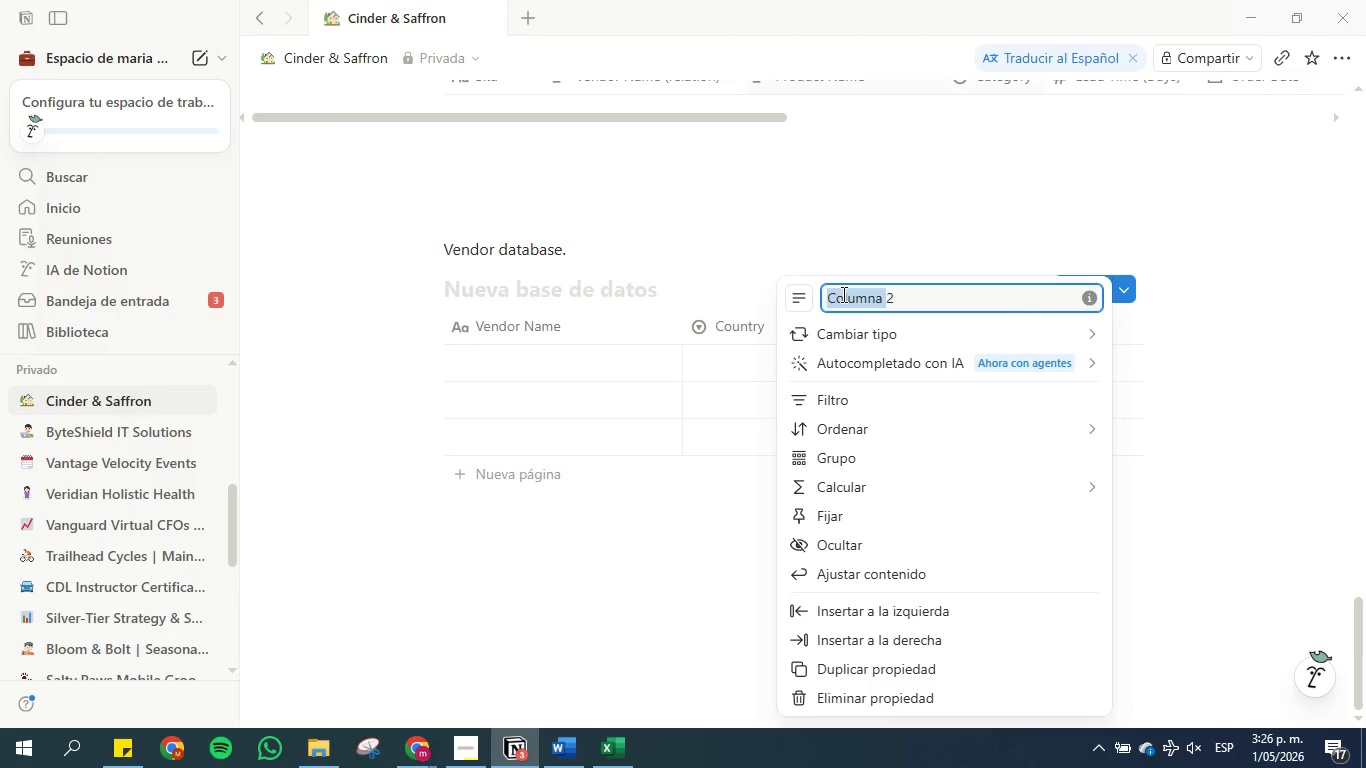 
triple_click([842, 294])
 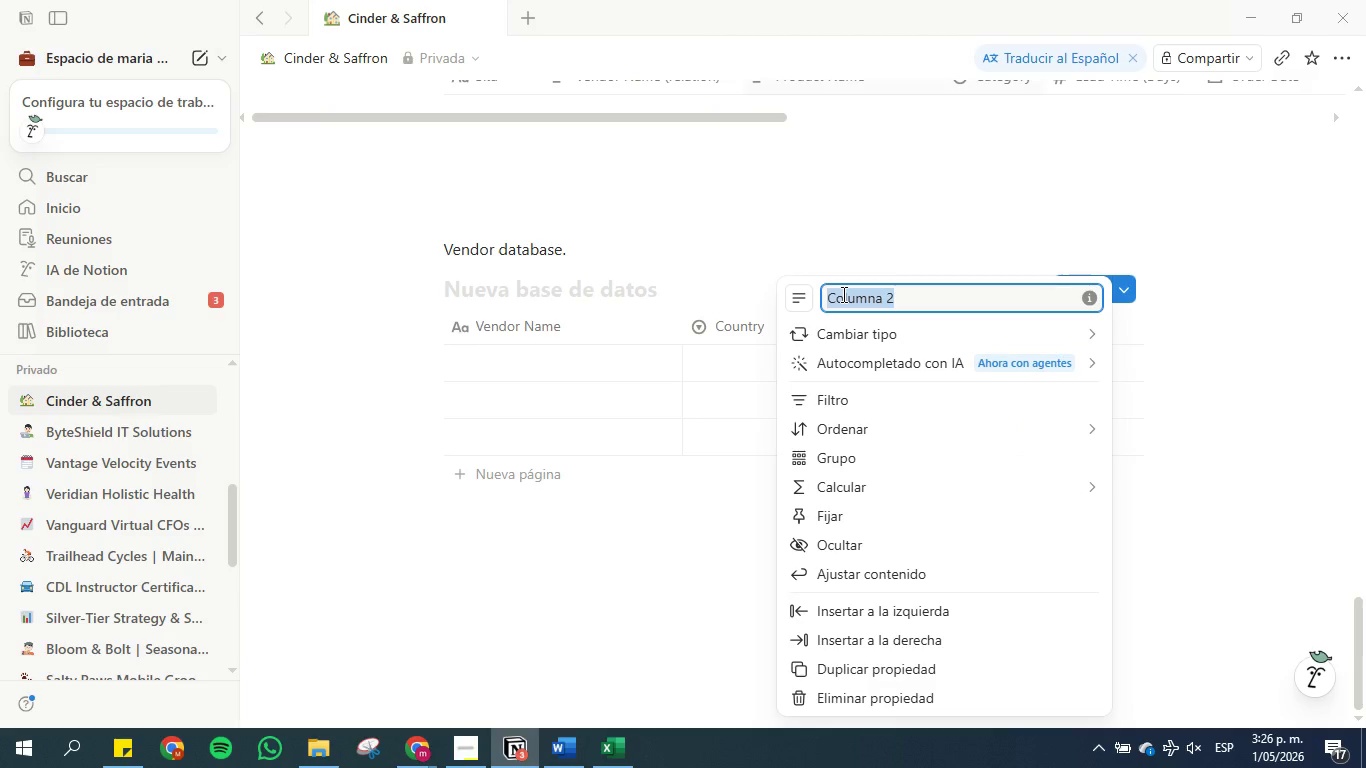 
type(Led Contact)
 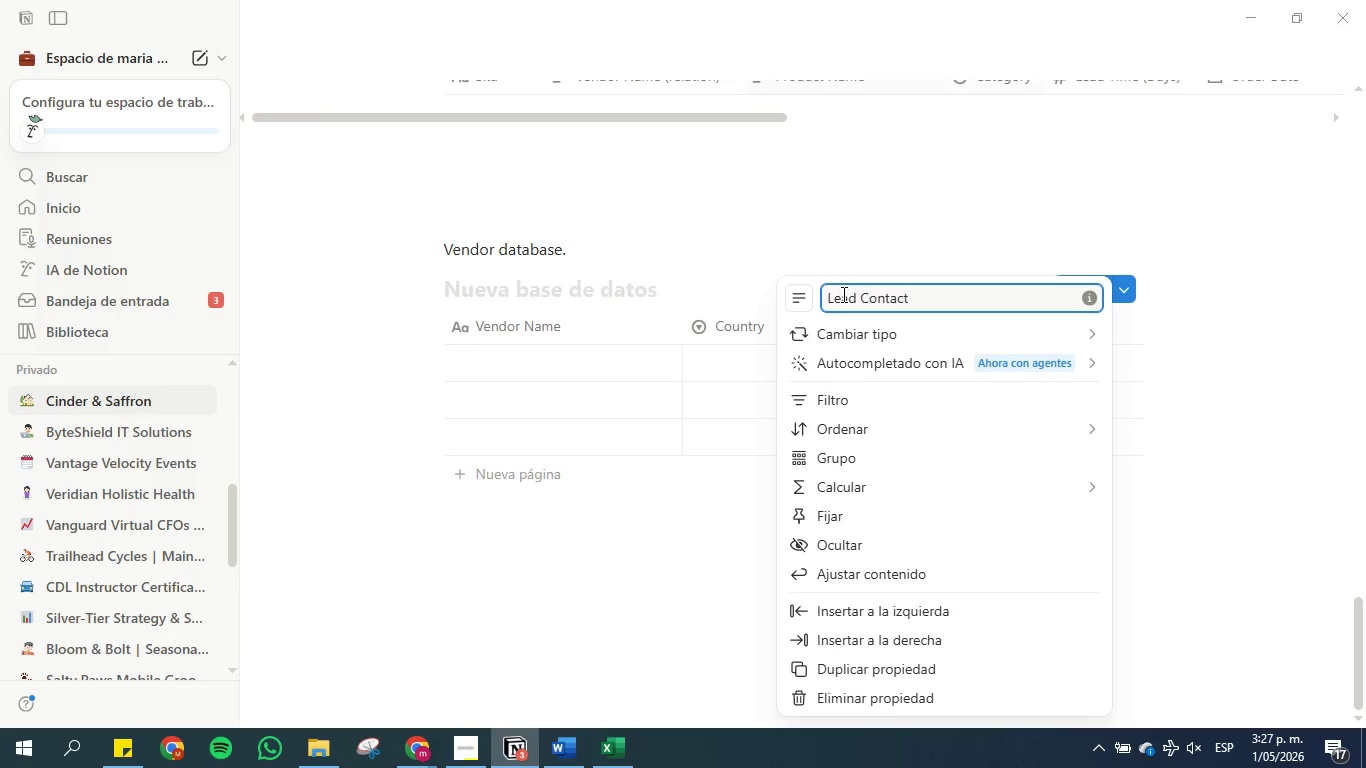 
left_click([836, 259])
 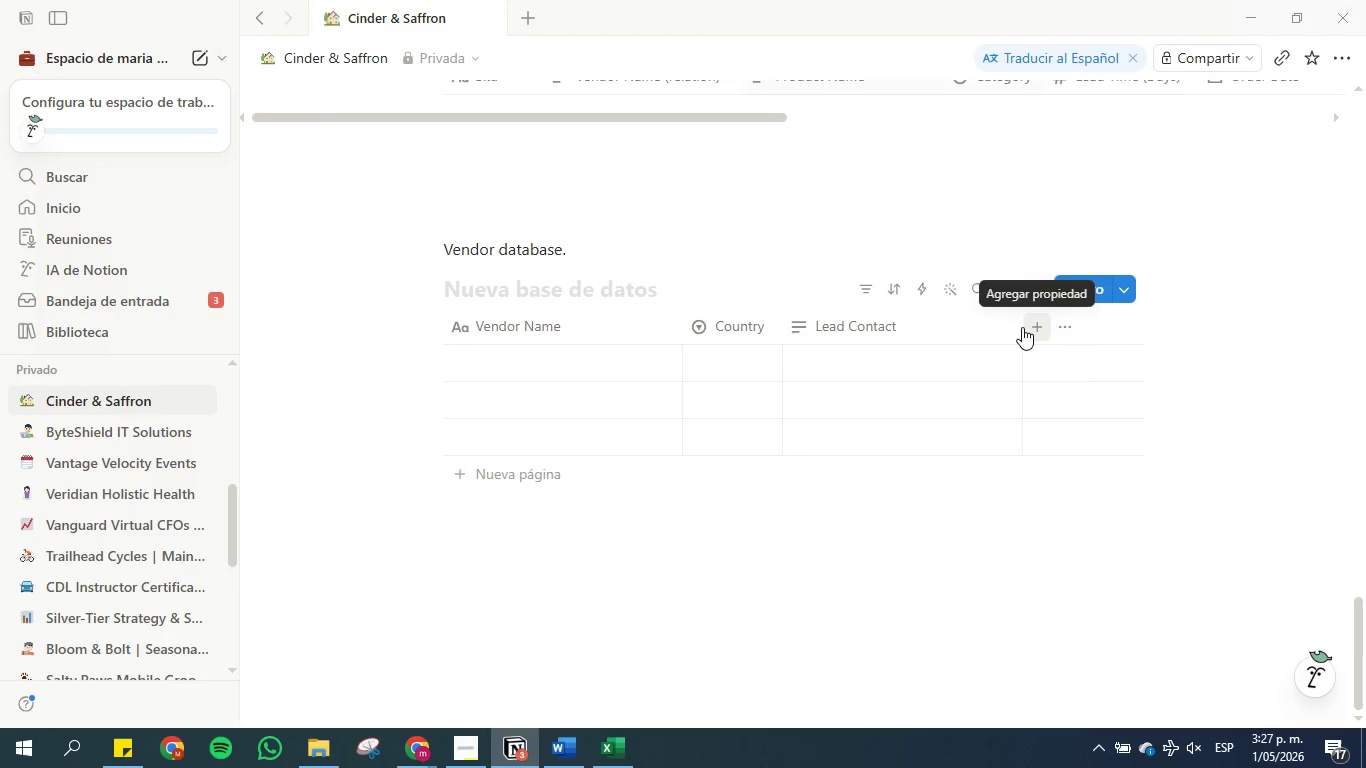 
left_click_drag(start_coordinate=[1019, 327], to_coordinate=[932, 330])
 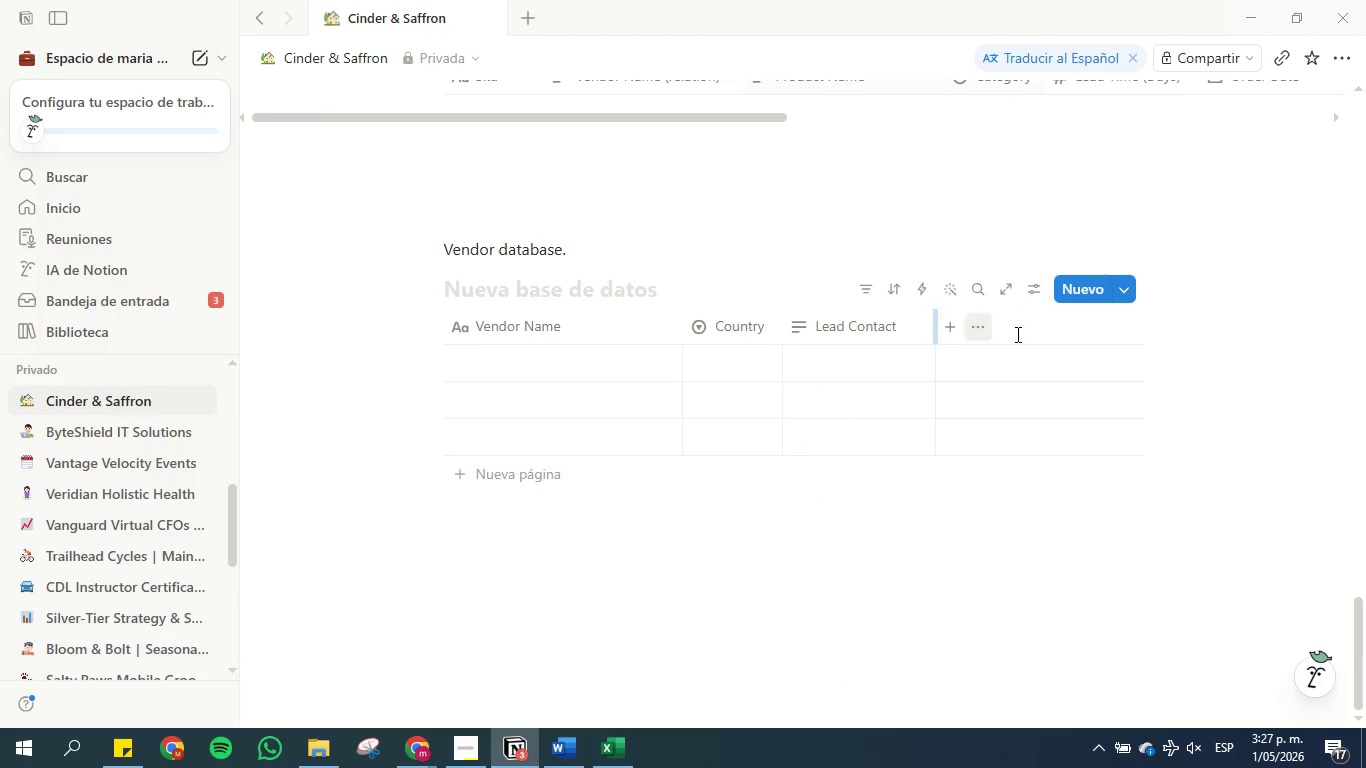 
left_click([949, 329])
 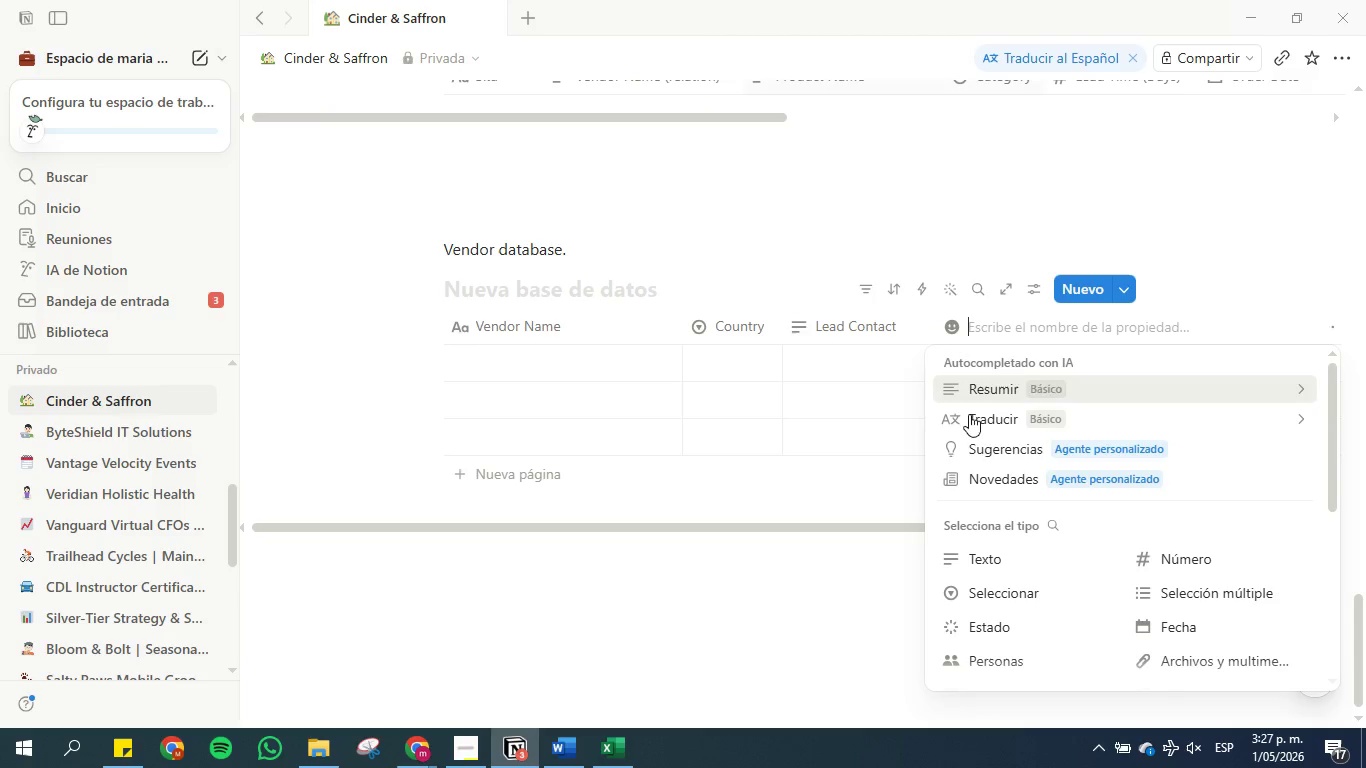 
scroll: coordinate [1074, 486], scroll_direction: down, amount: 4.0
 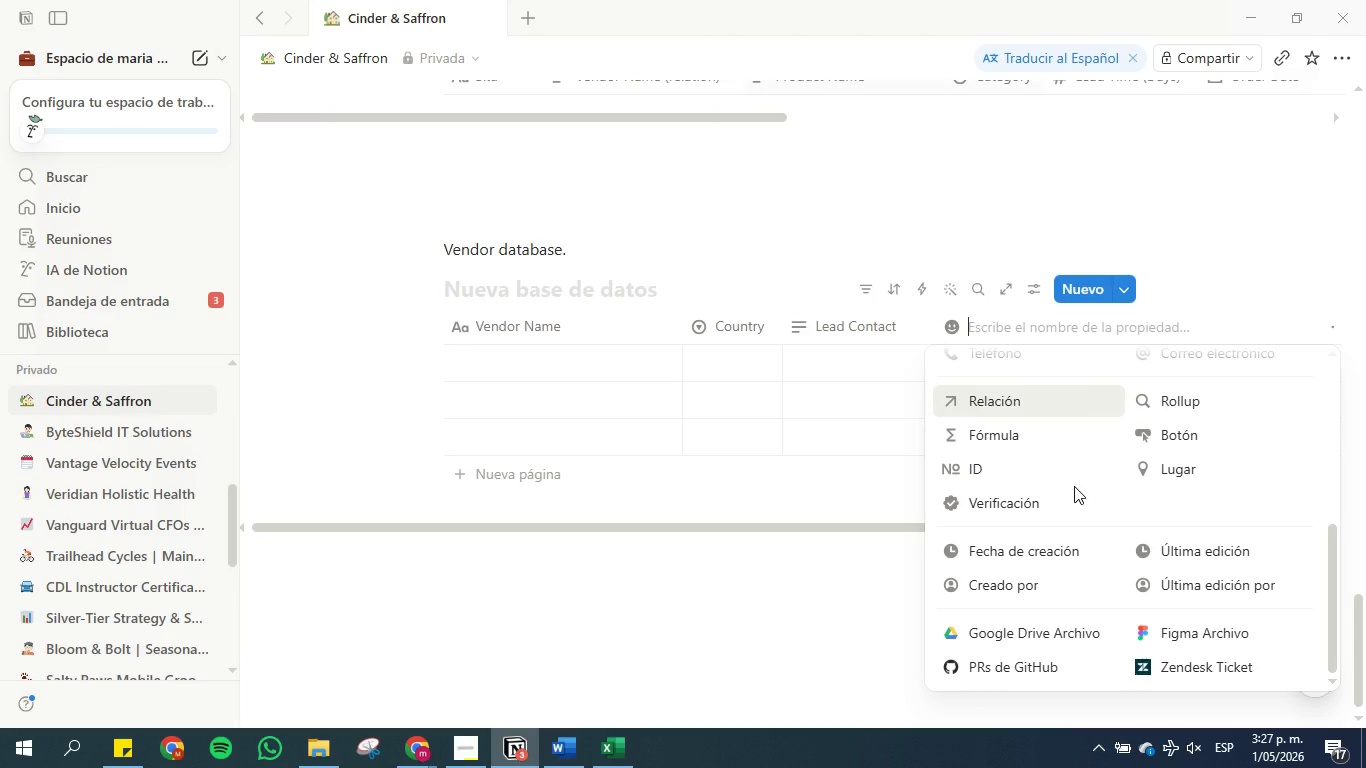 
scroll: coordinate [1051, 499], scroll_direction: up, amount: 3.0
 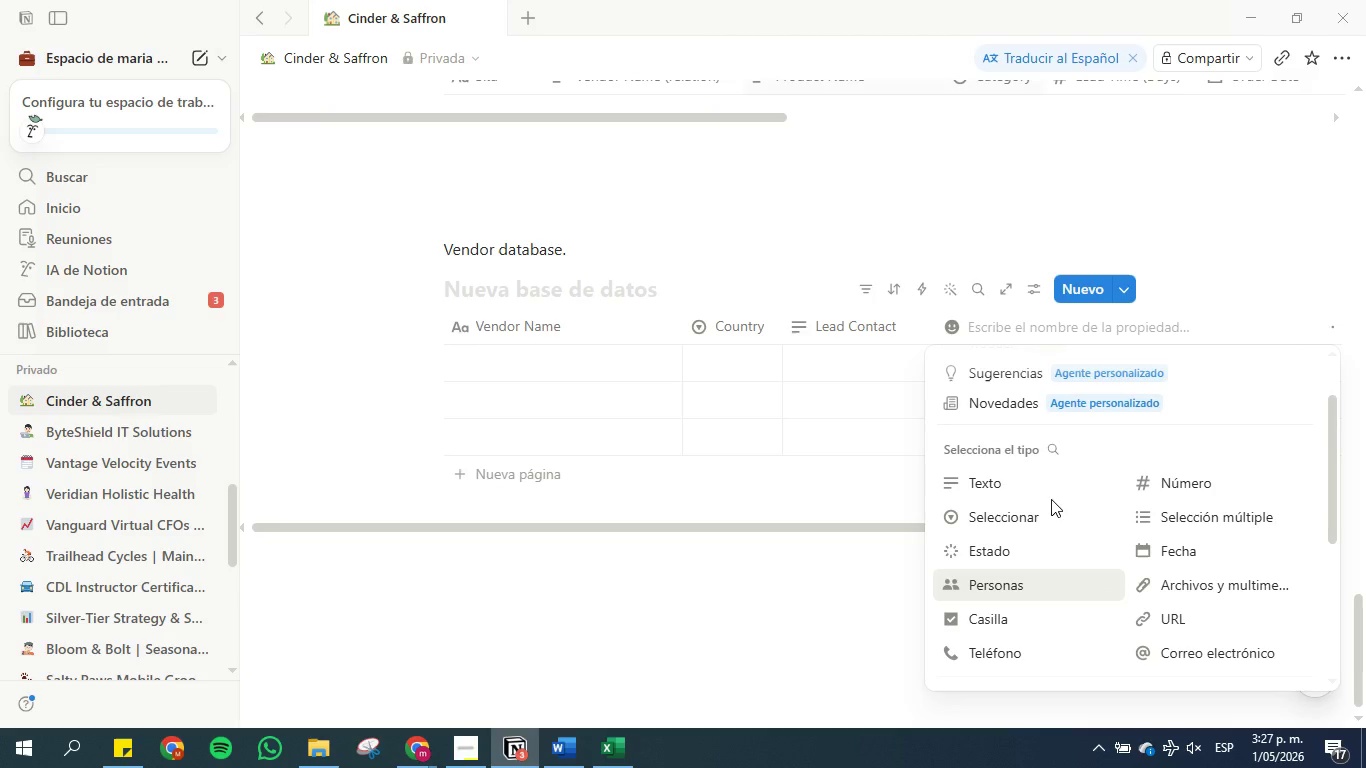 
scroll: coordinate [1051, 499], scroll_direction: down, amount: 2.0
 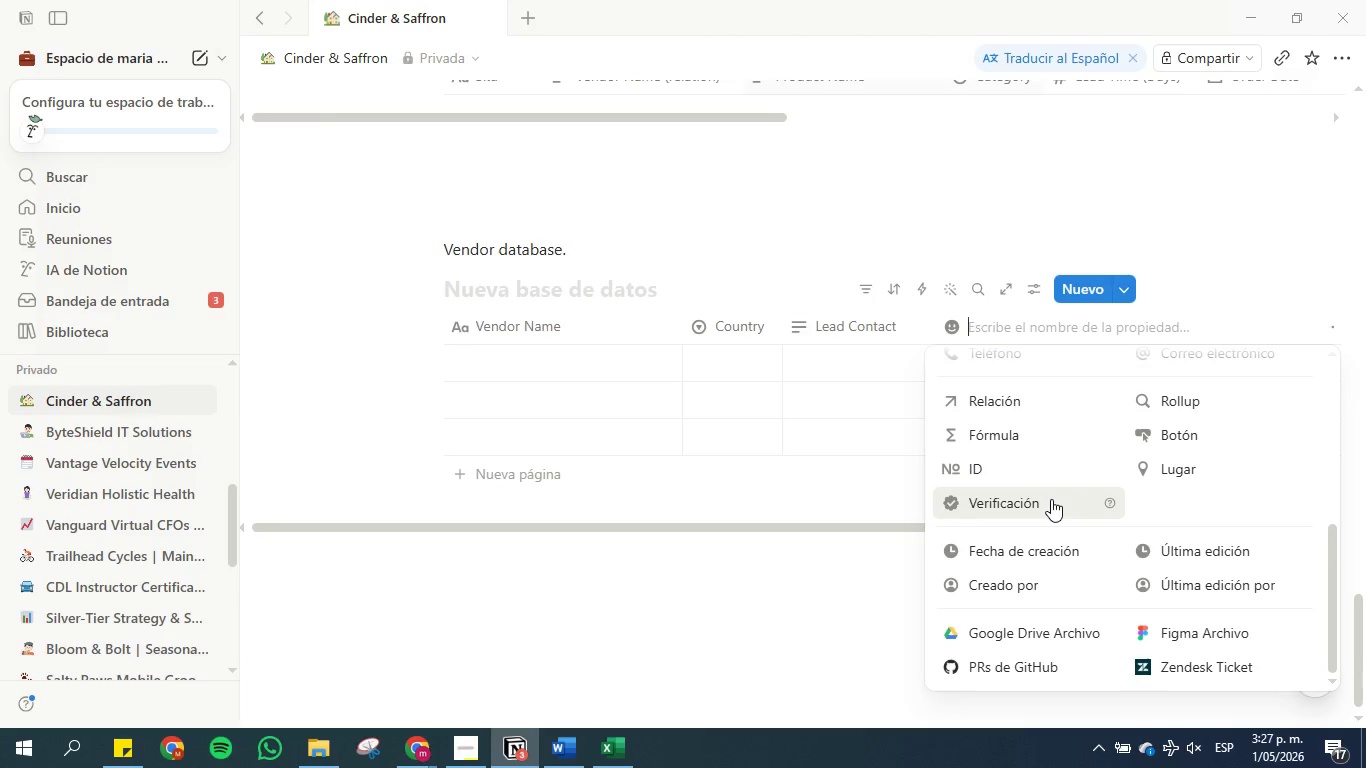 
scroll: coordinate [1051, 499], scroll_direction: up, amount: 2.0
 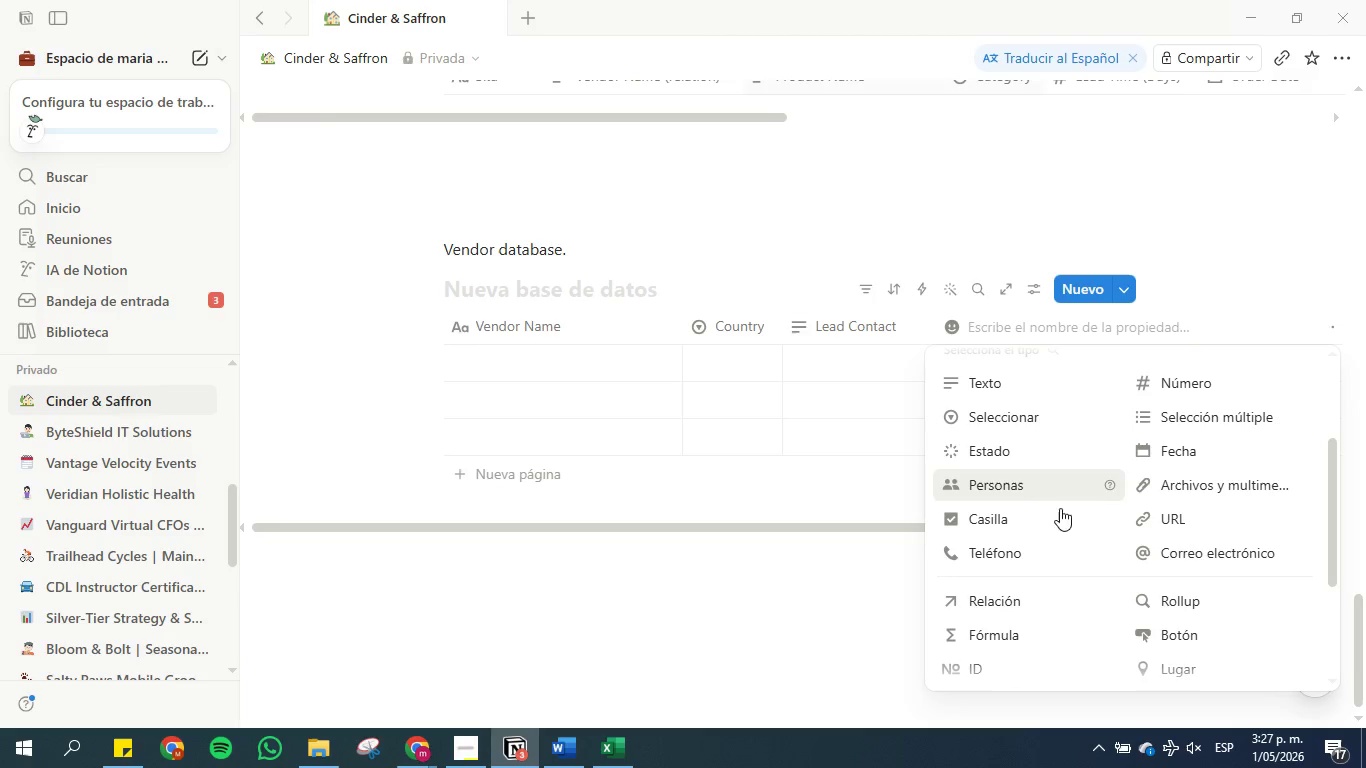 
left_click([1196, 562])
 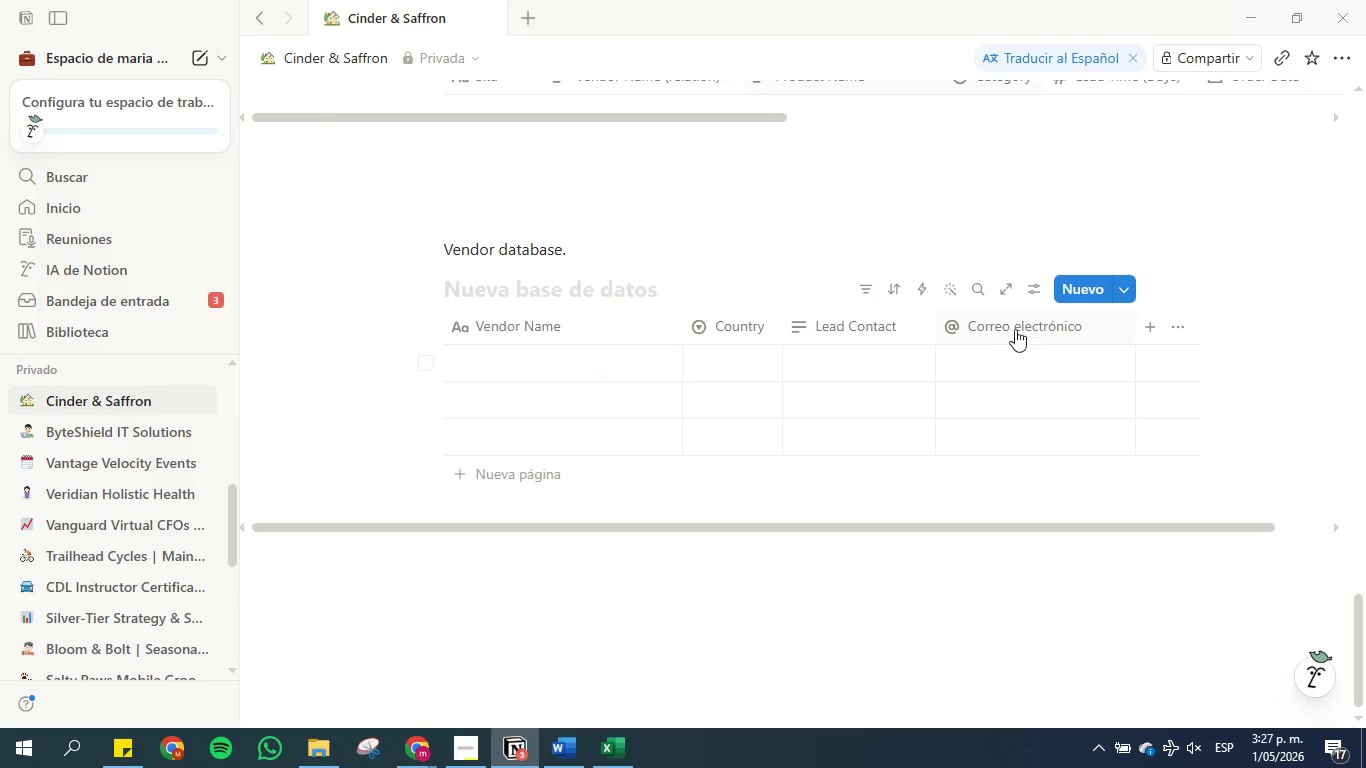 
left_click([1010, 322])
 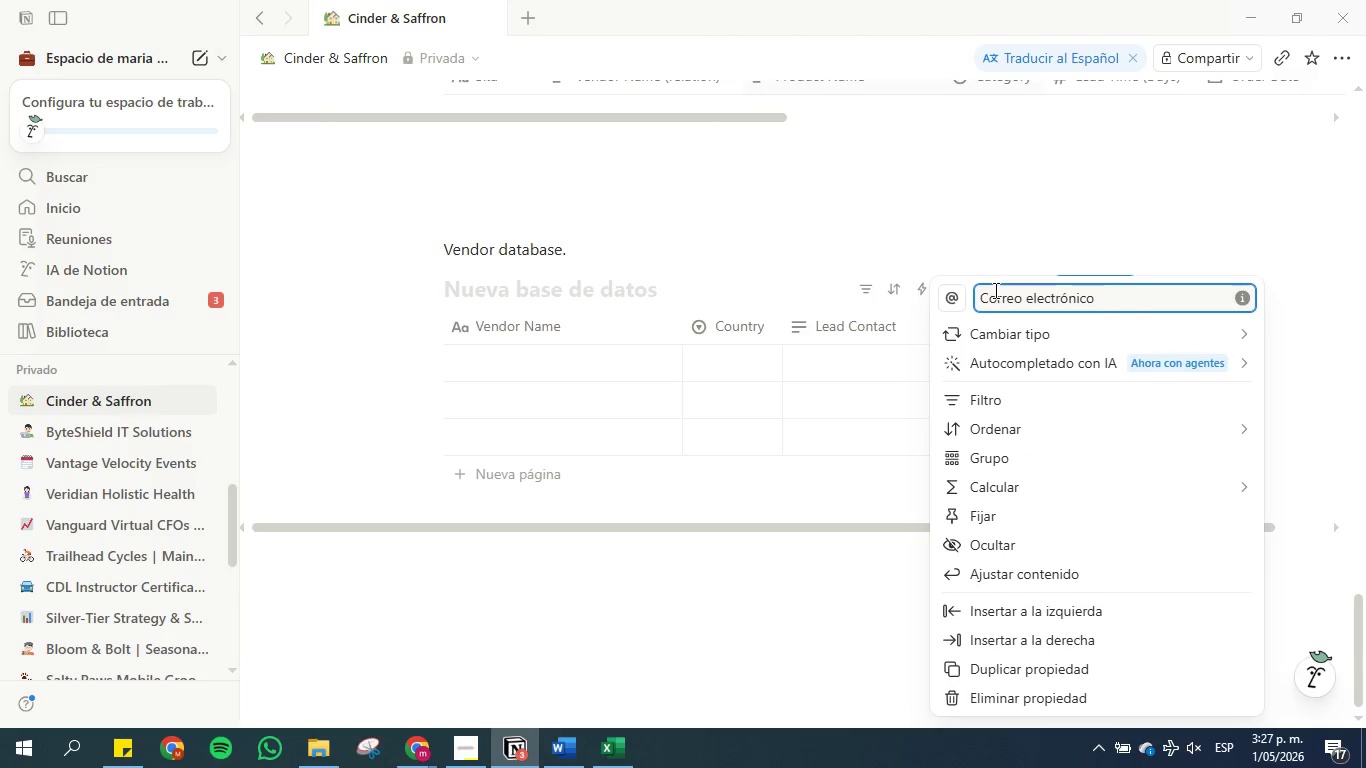 
double_click([994, 291])
 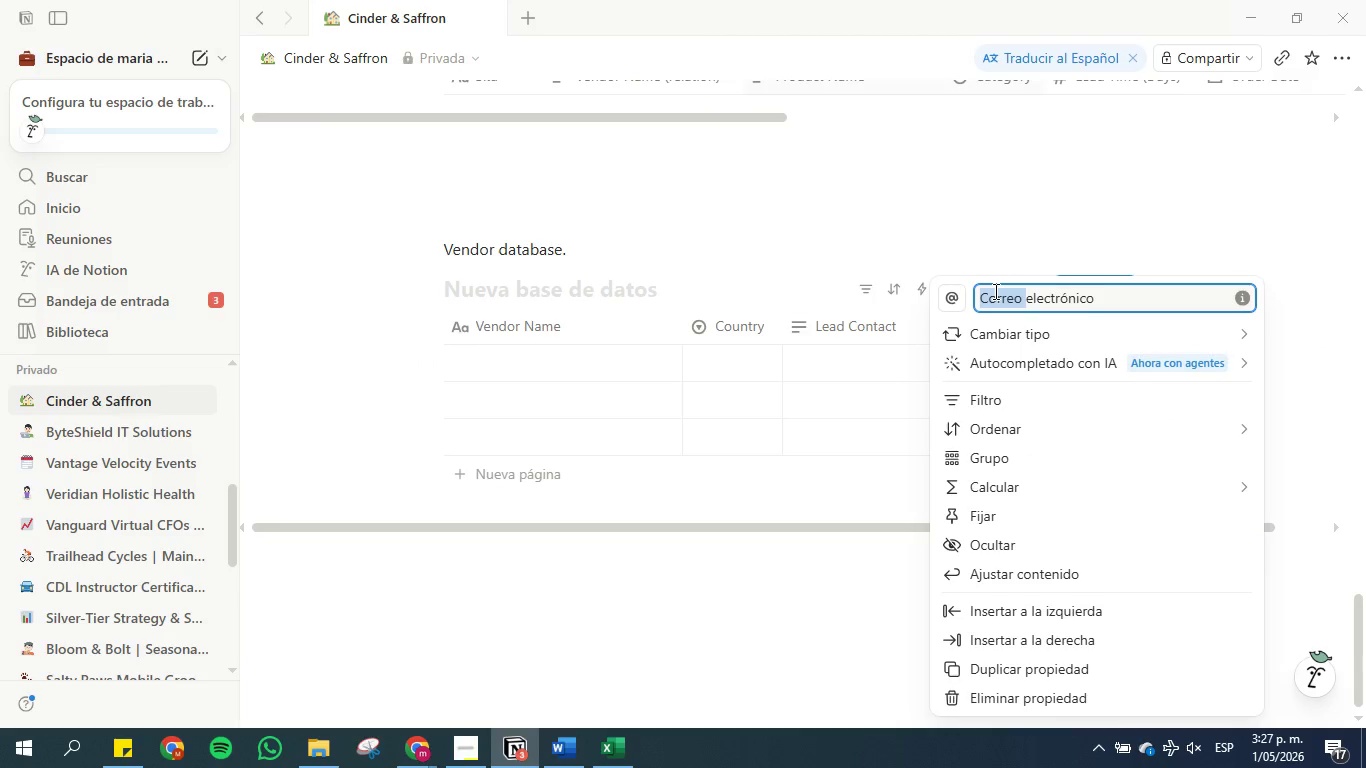 
triple_click([994, 291])
 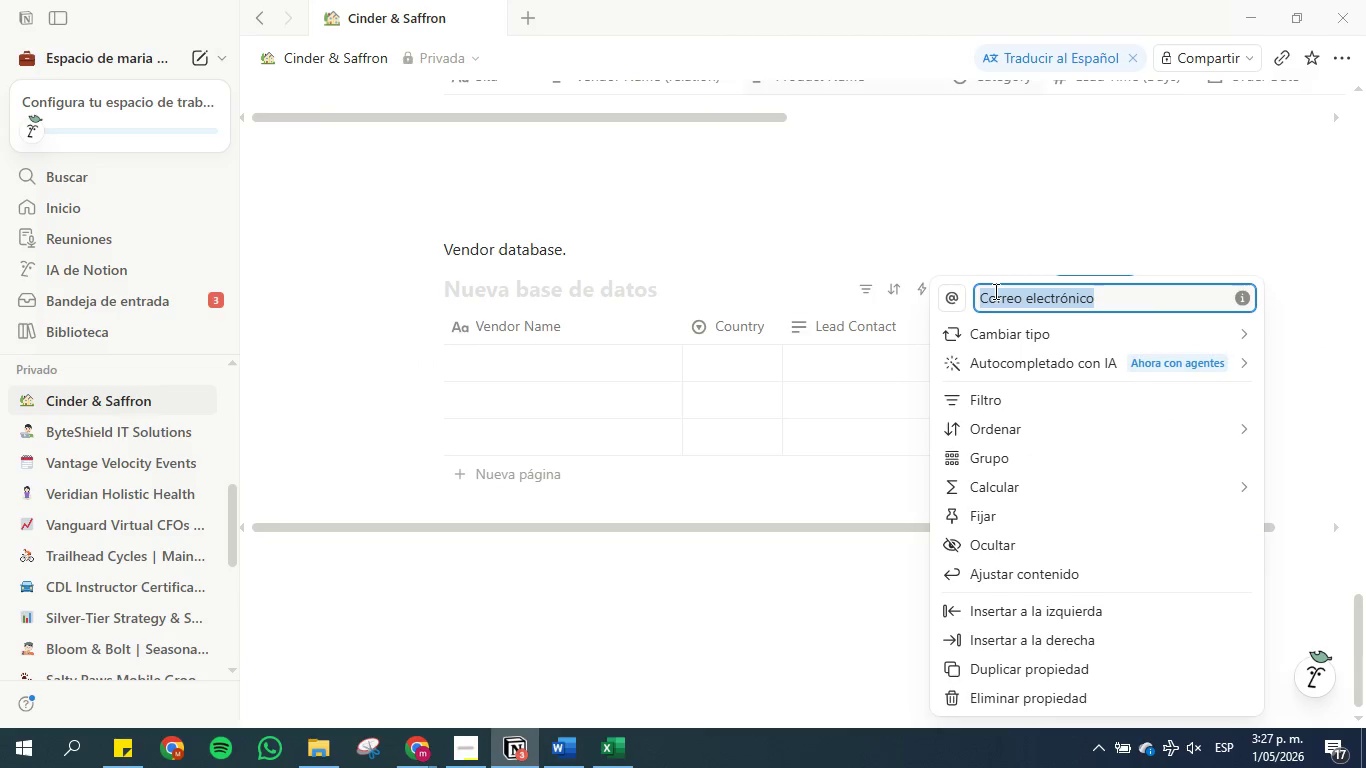 
type(email)
 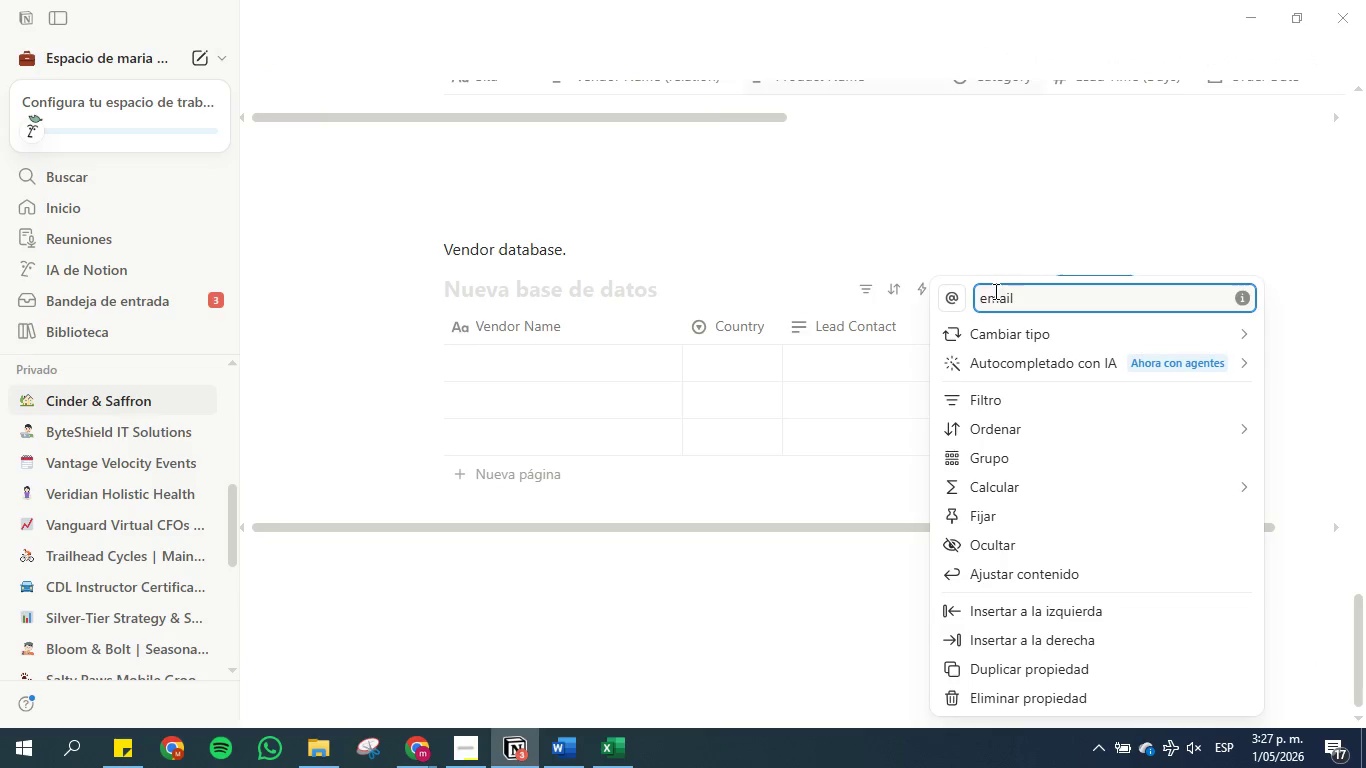 
left_click([986, 214])
 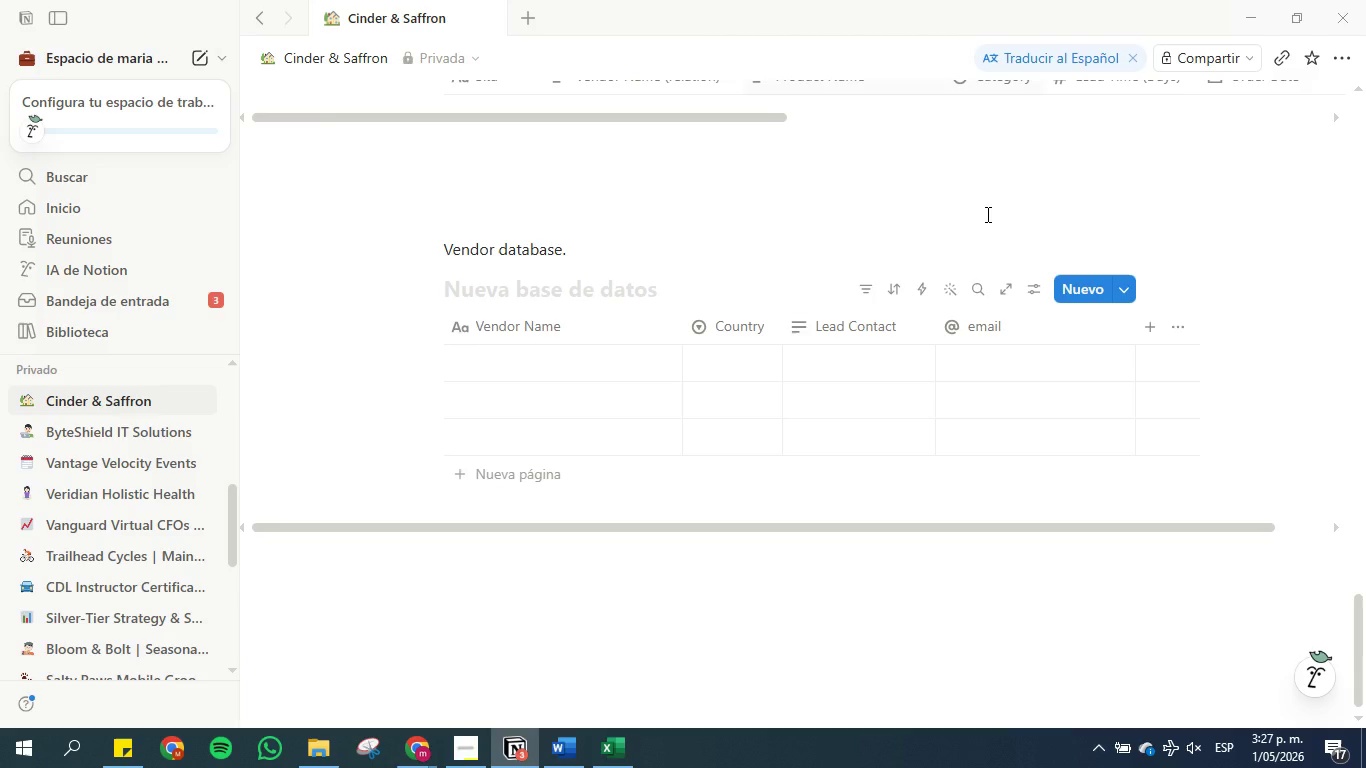 
wait(22.33)
 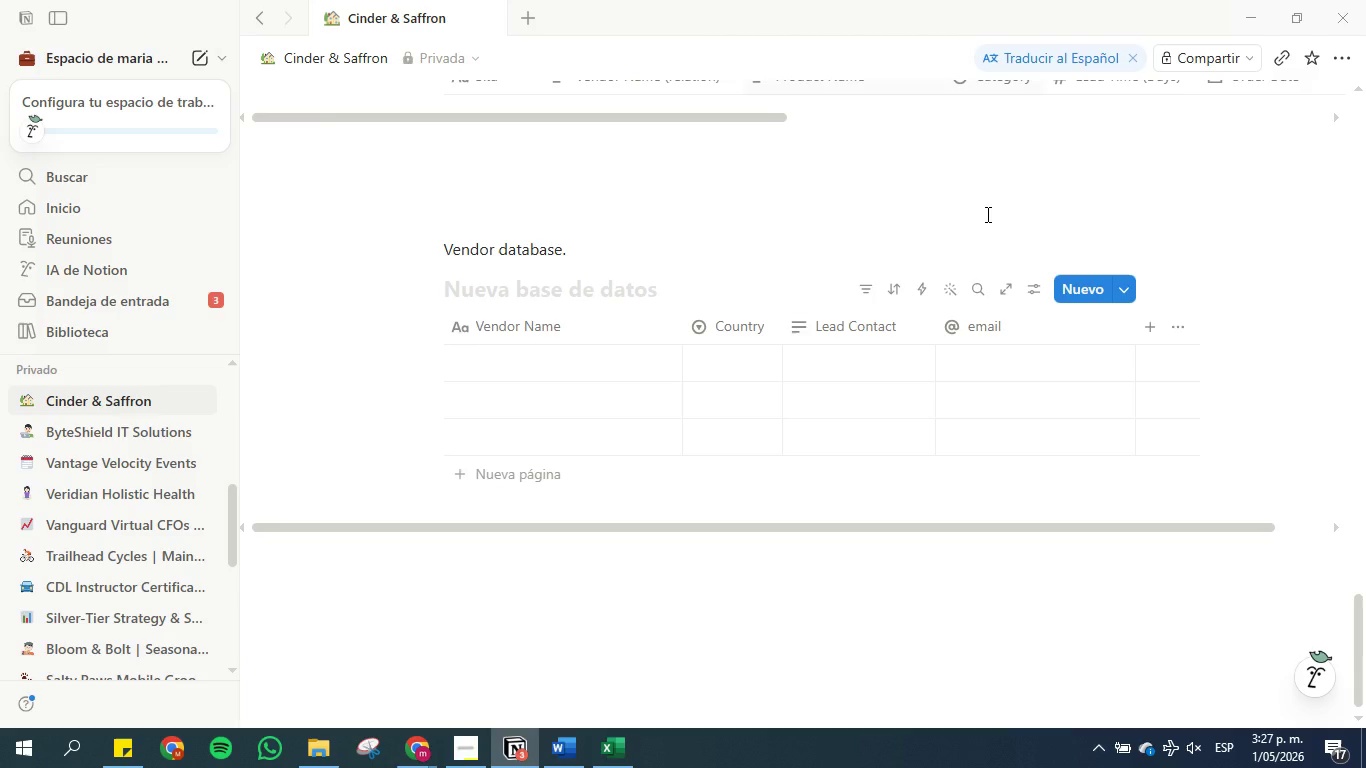 
left_click([620, 764])
 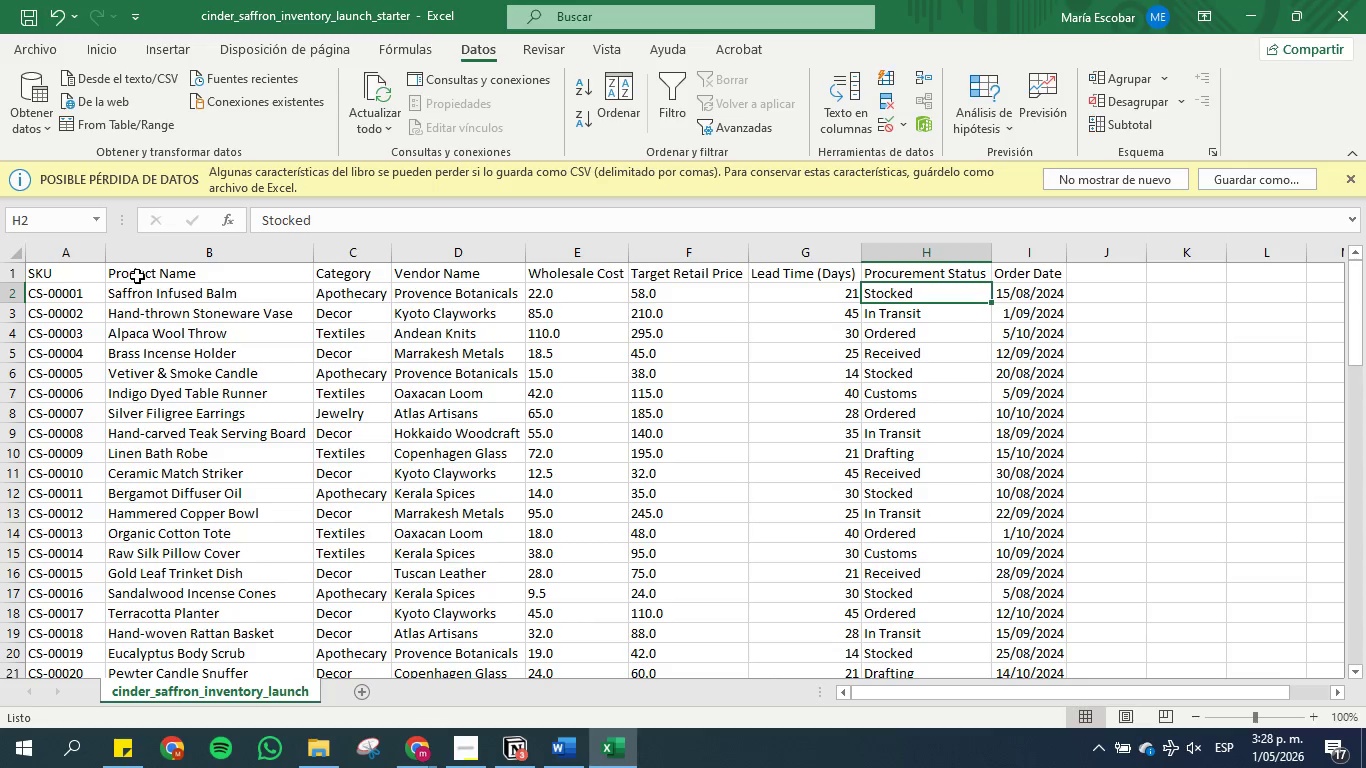 
wait(19.61)
 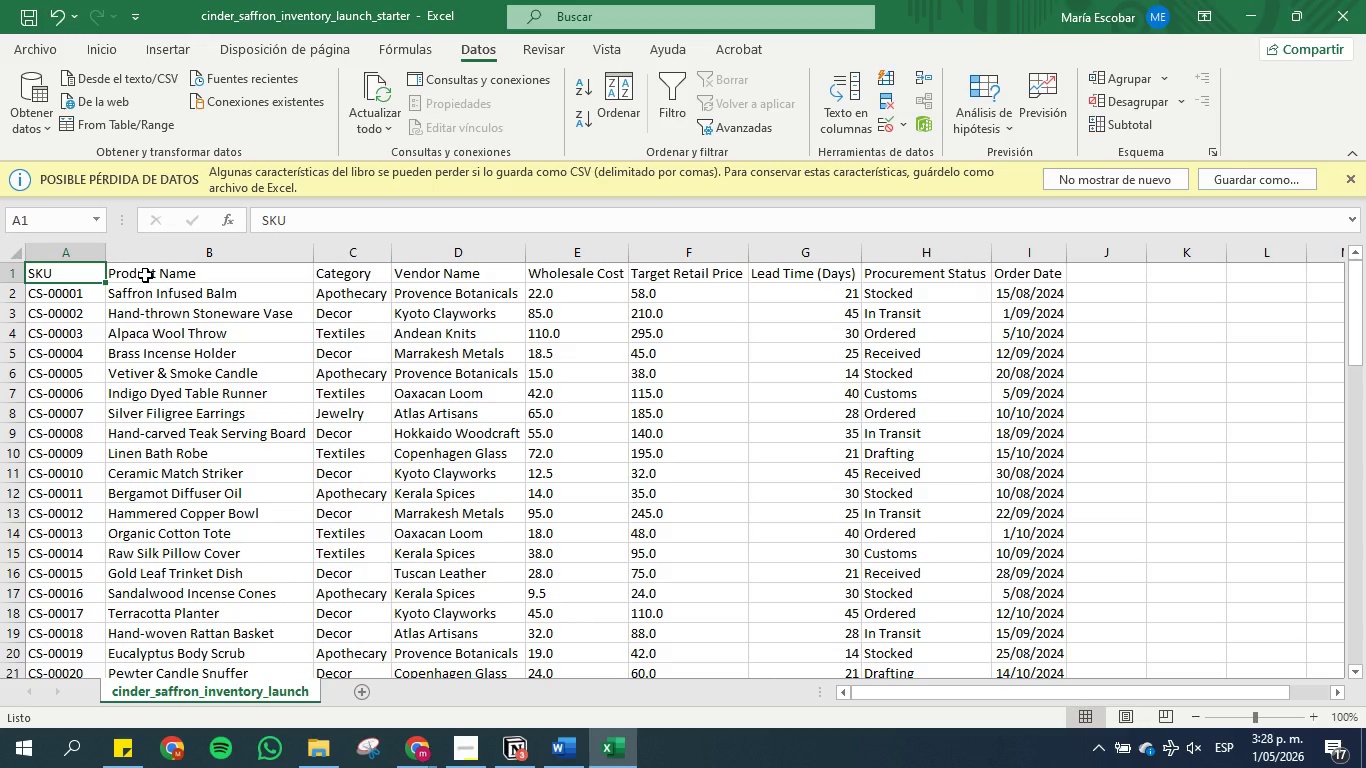 
key(Control+Shift+ArrowDown)
 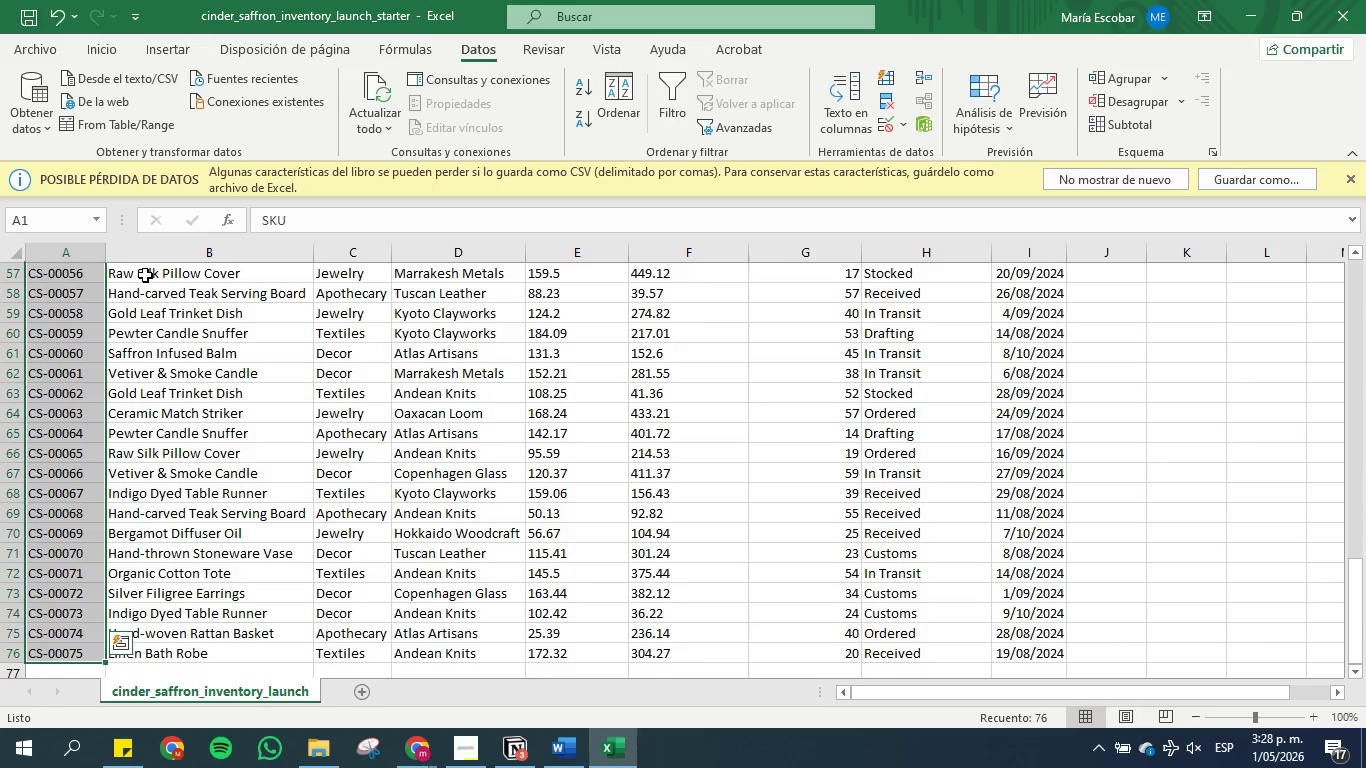 
left_click([180, 326])
 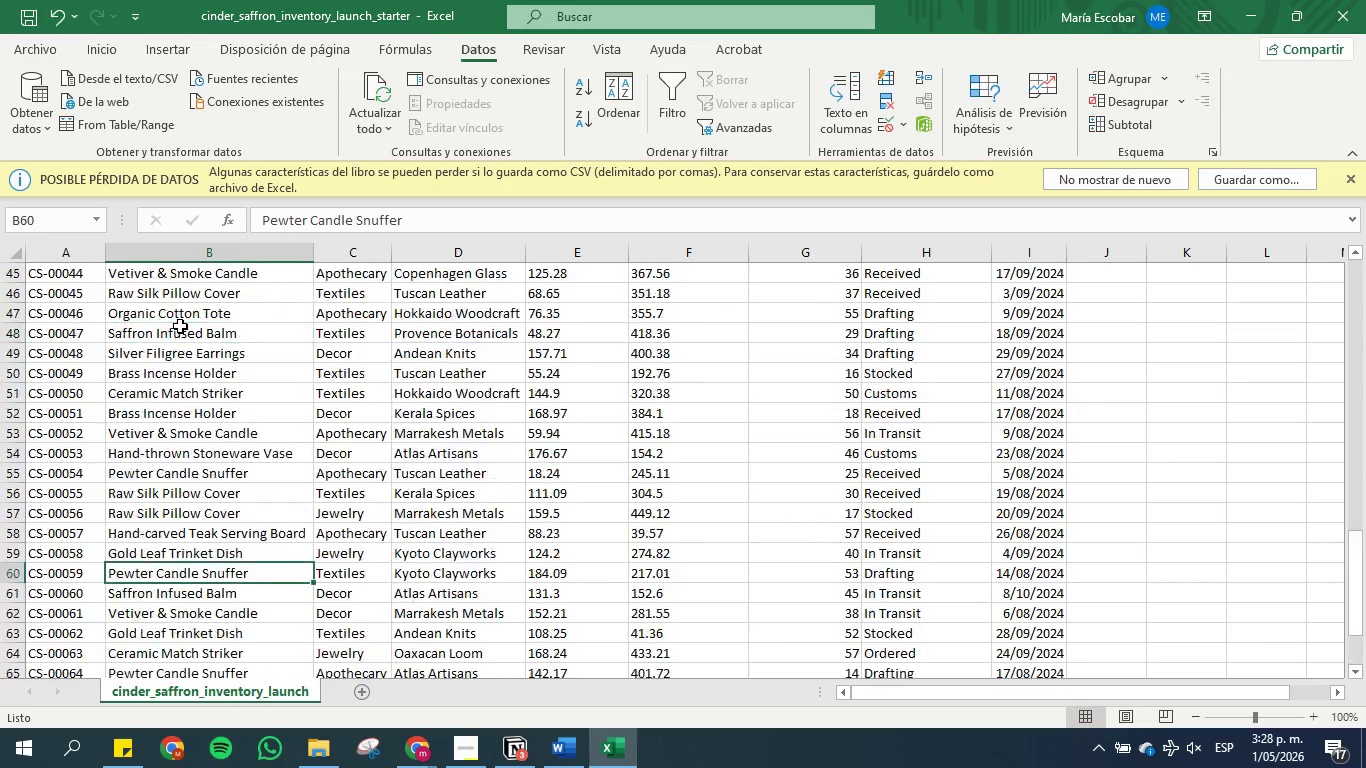 
scroll: coordinate [108, 302], scroll_direction: up, amount: 21.0
 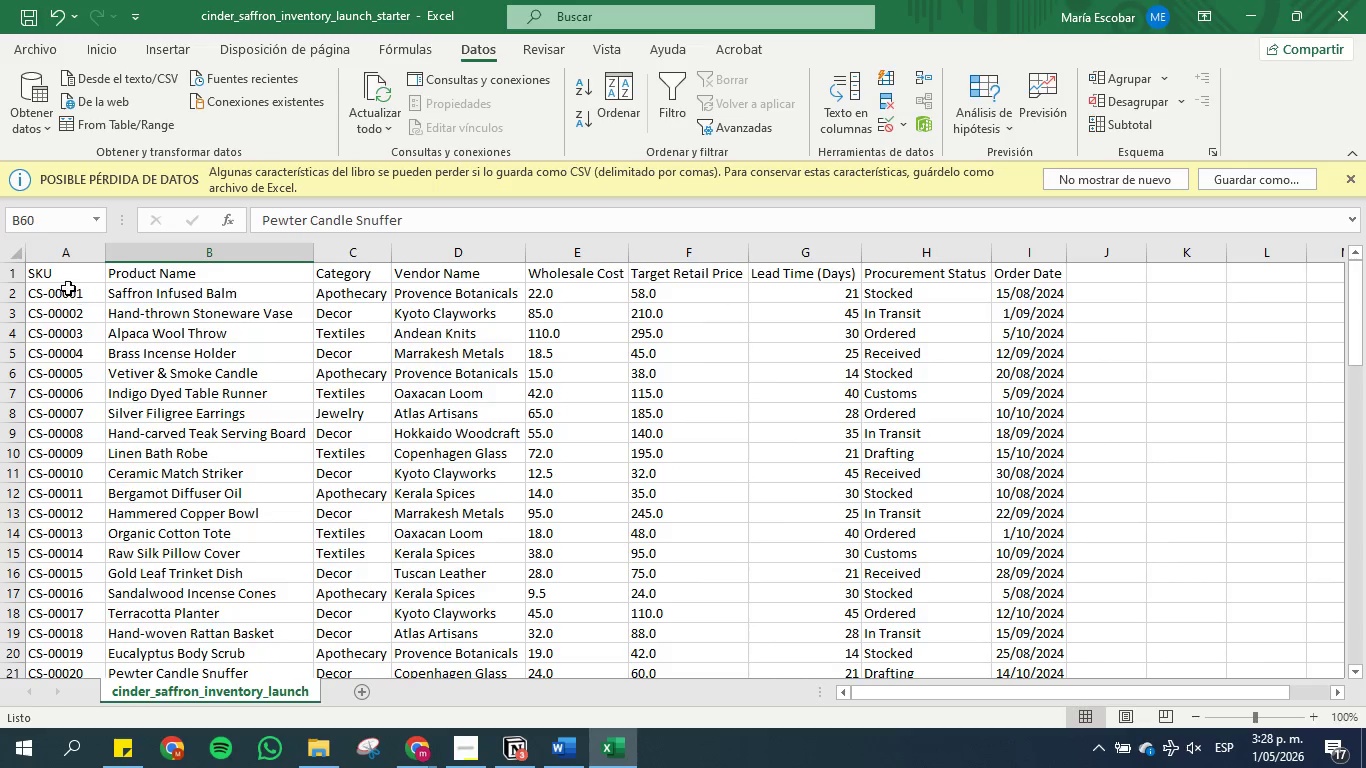 
left_click([63, 286])
 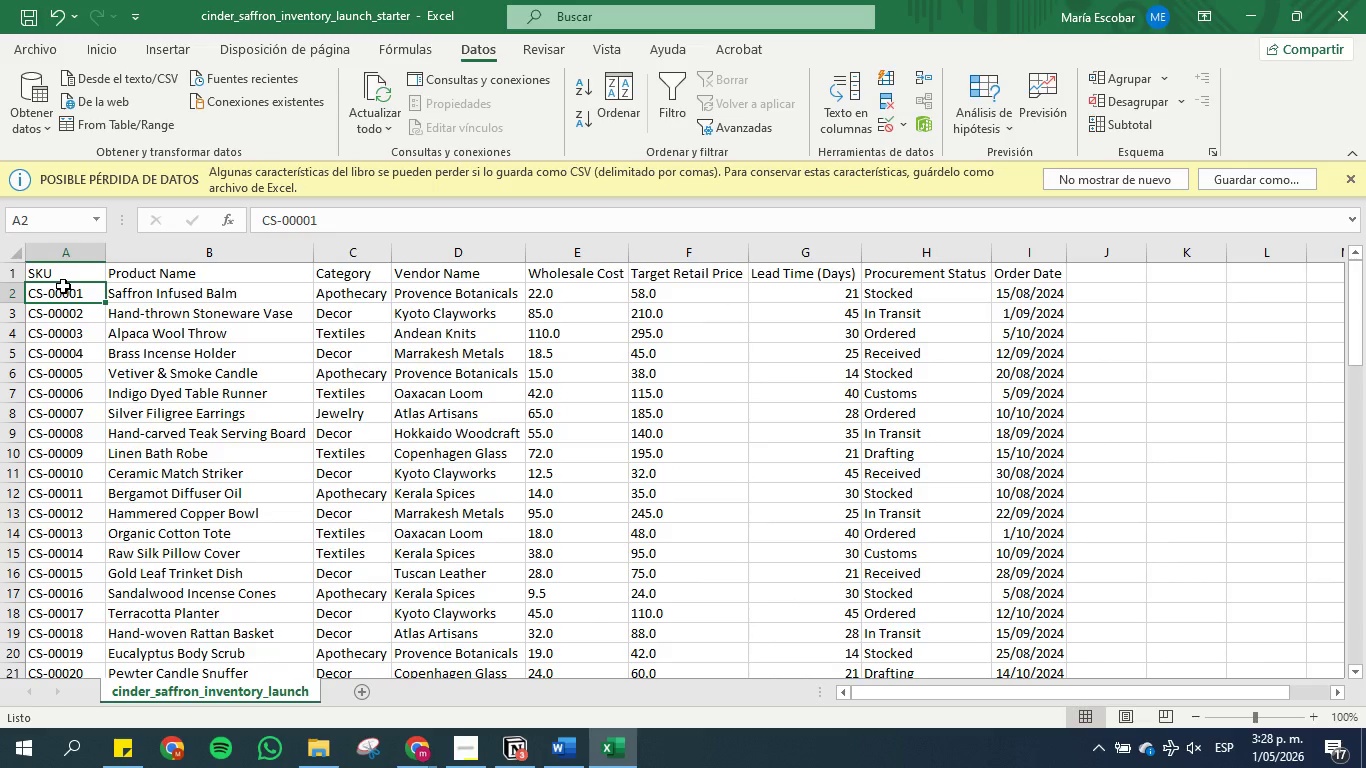 
key(Control+Shift+ArrowDown)
 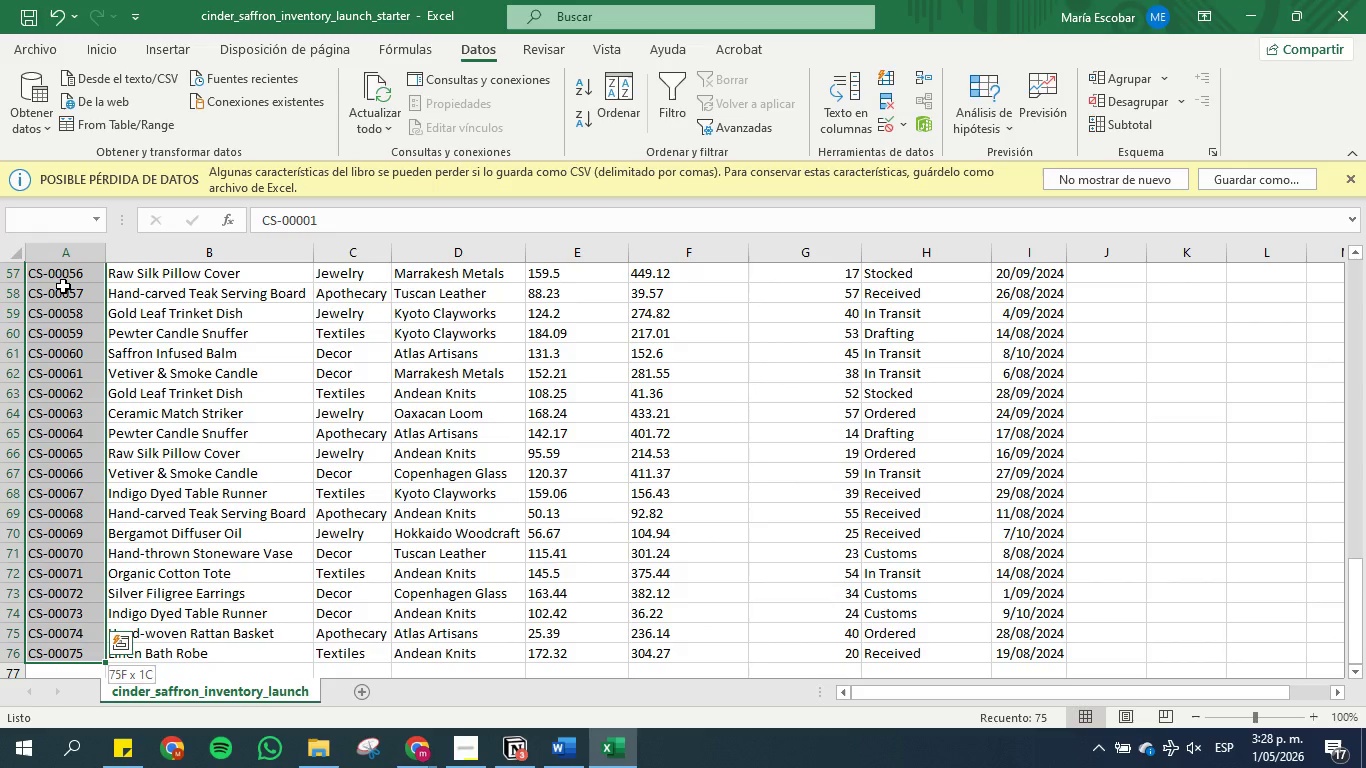 
left_click([63, 286])
 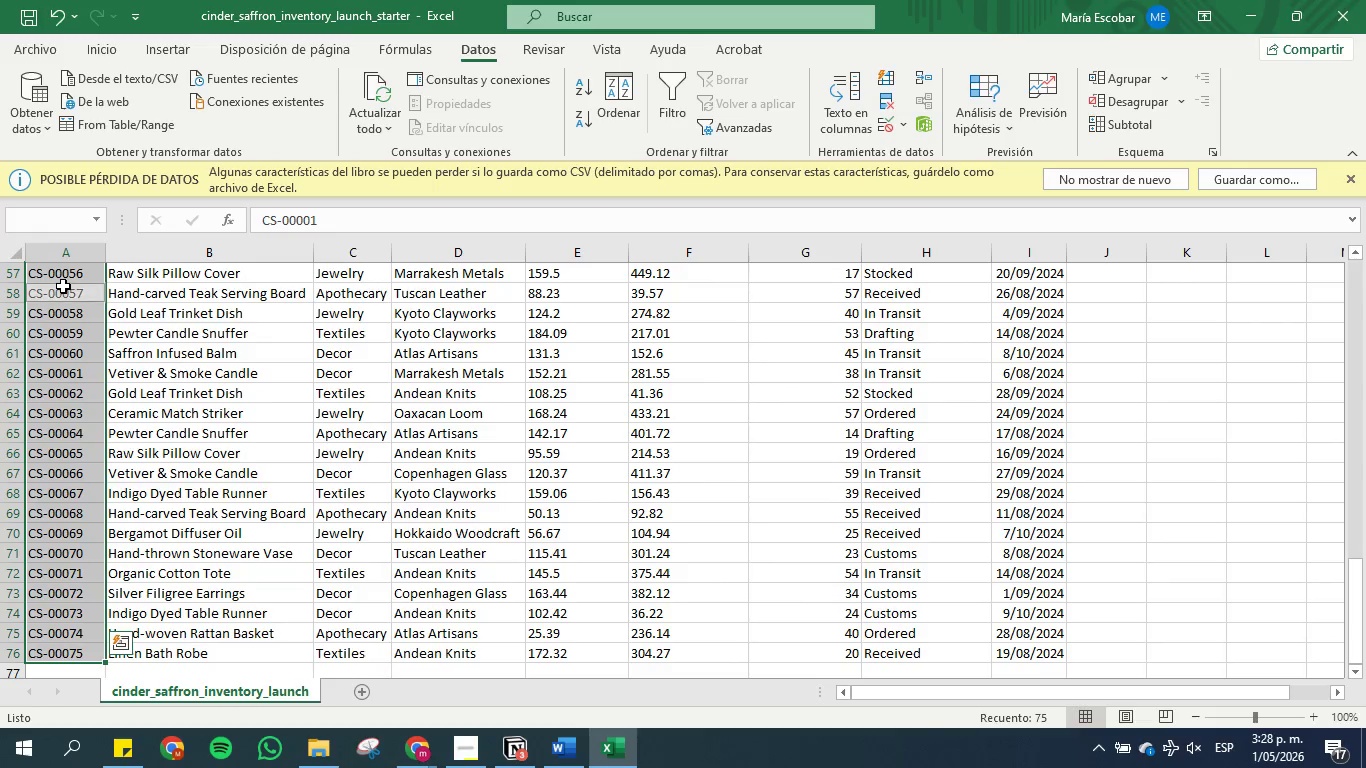 
key(Control+Shift+ArrowRight)
 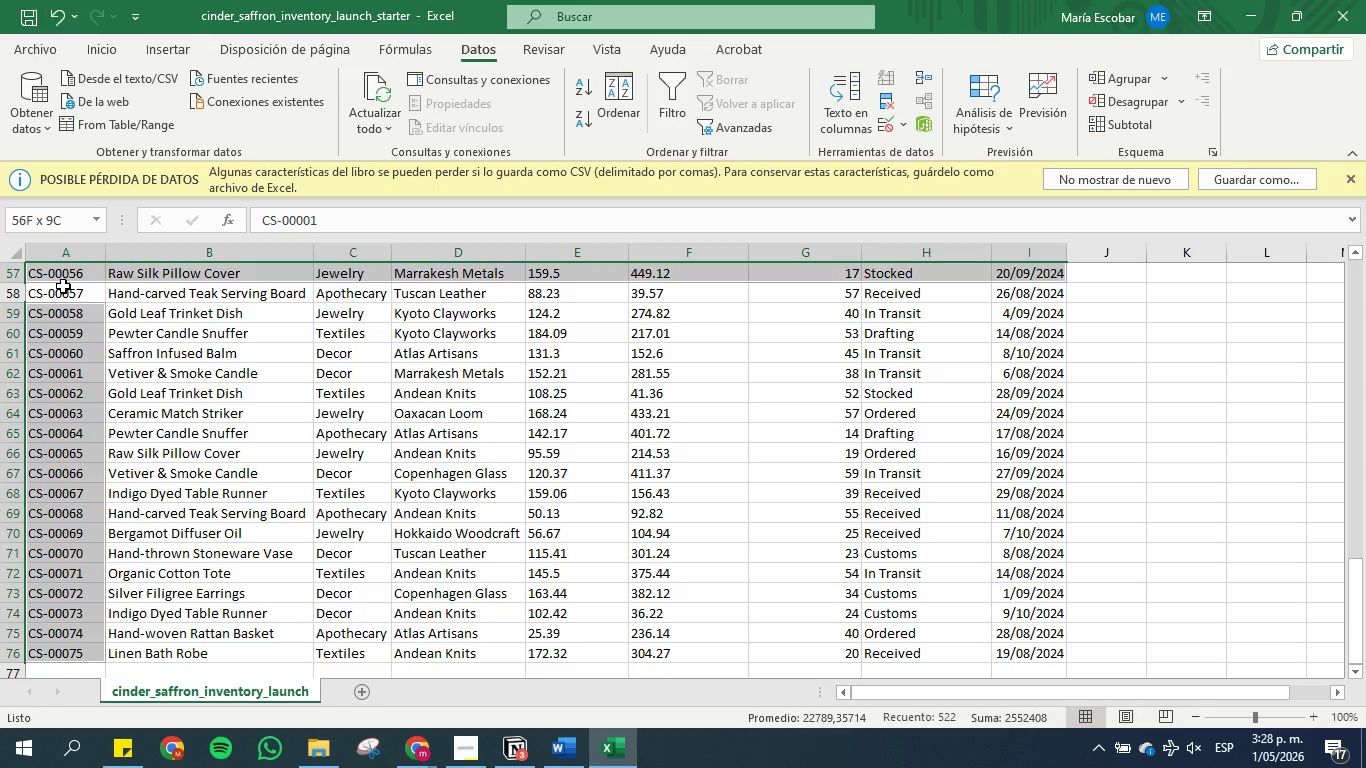 
key(Control+Shift+ArrowDown)
 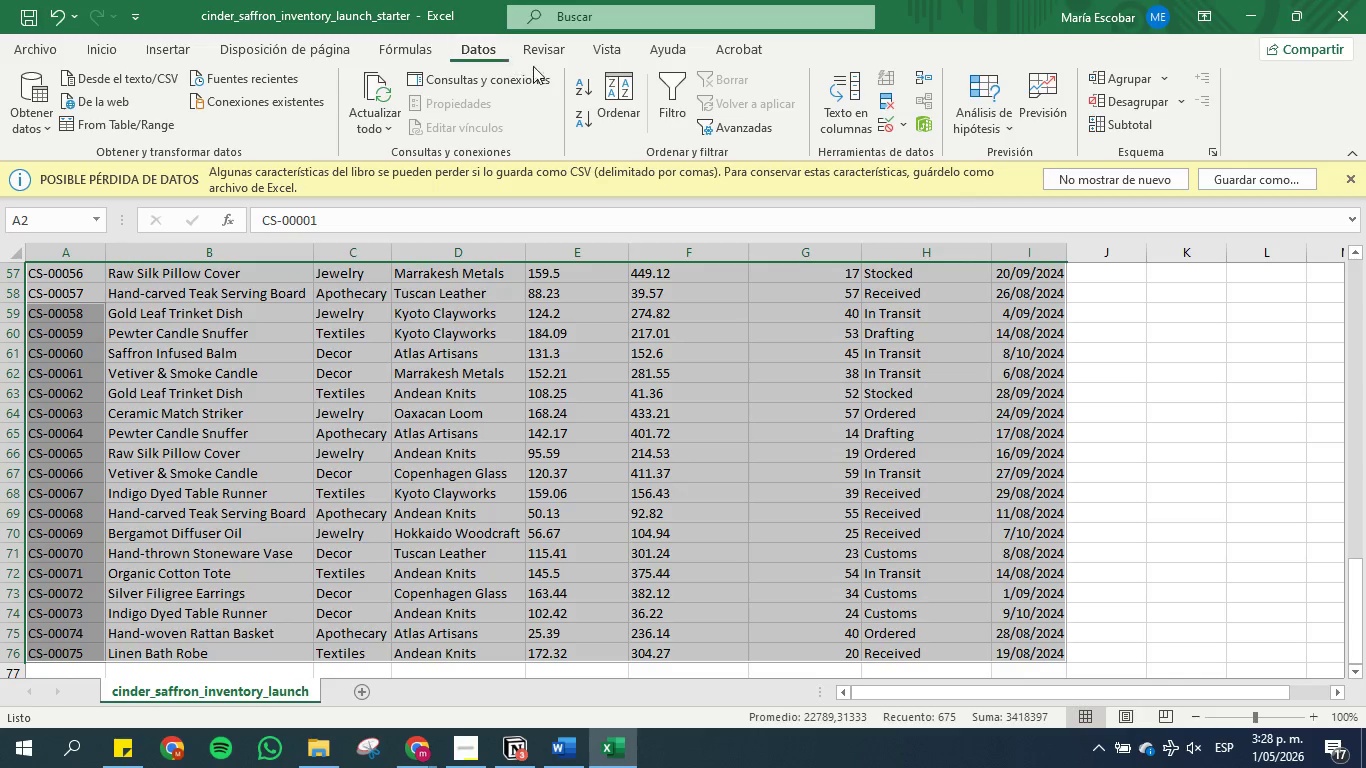 
wait(5.38)
 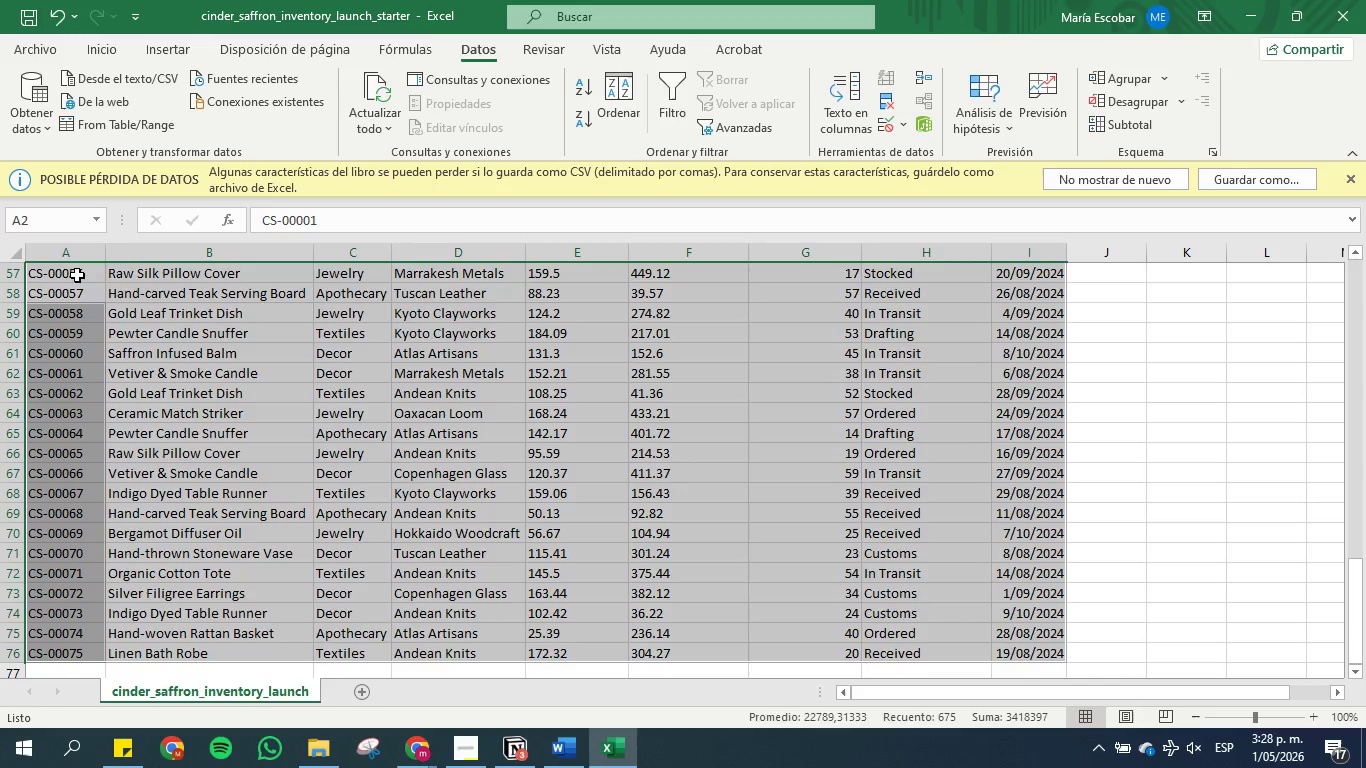 
left_click([585, 112])
 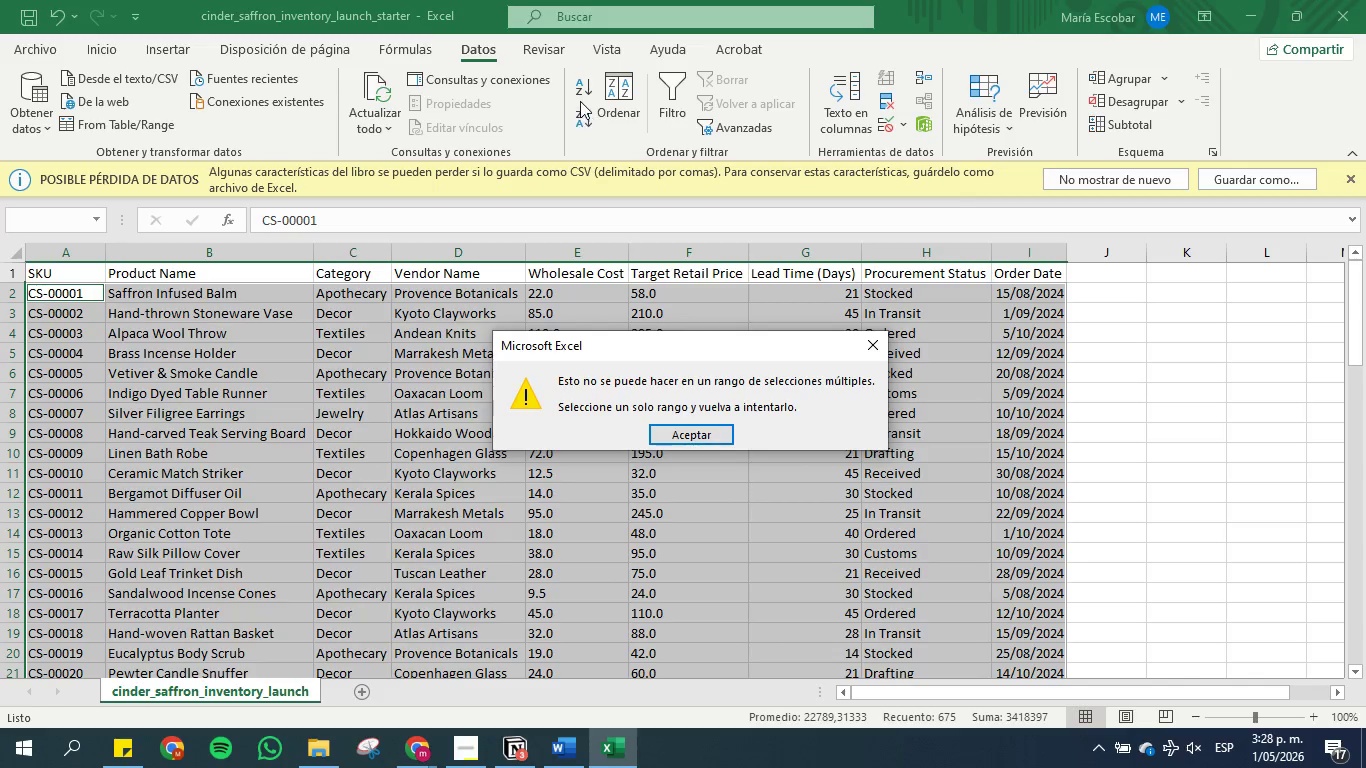 
left_click([585, 86])
 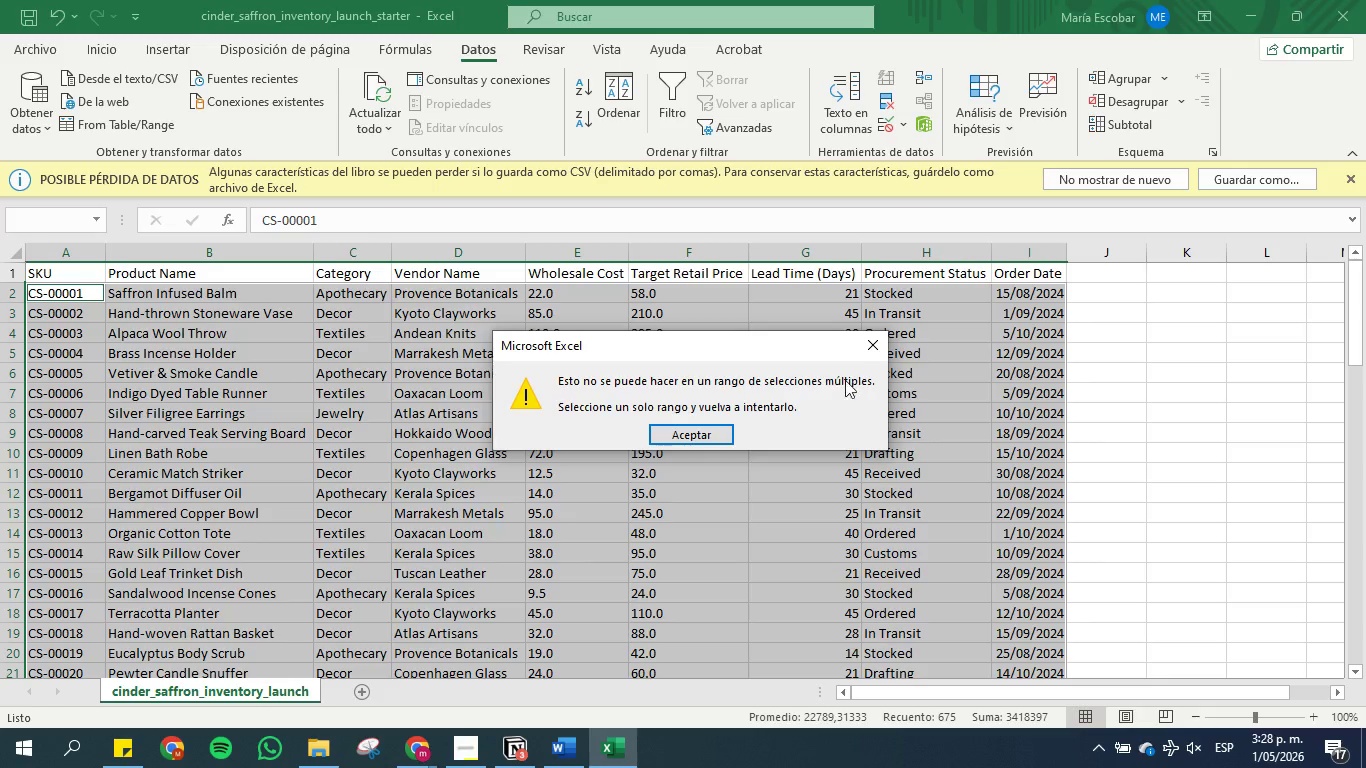 
left_click([867, 351])
 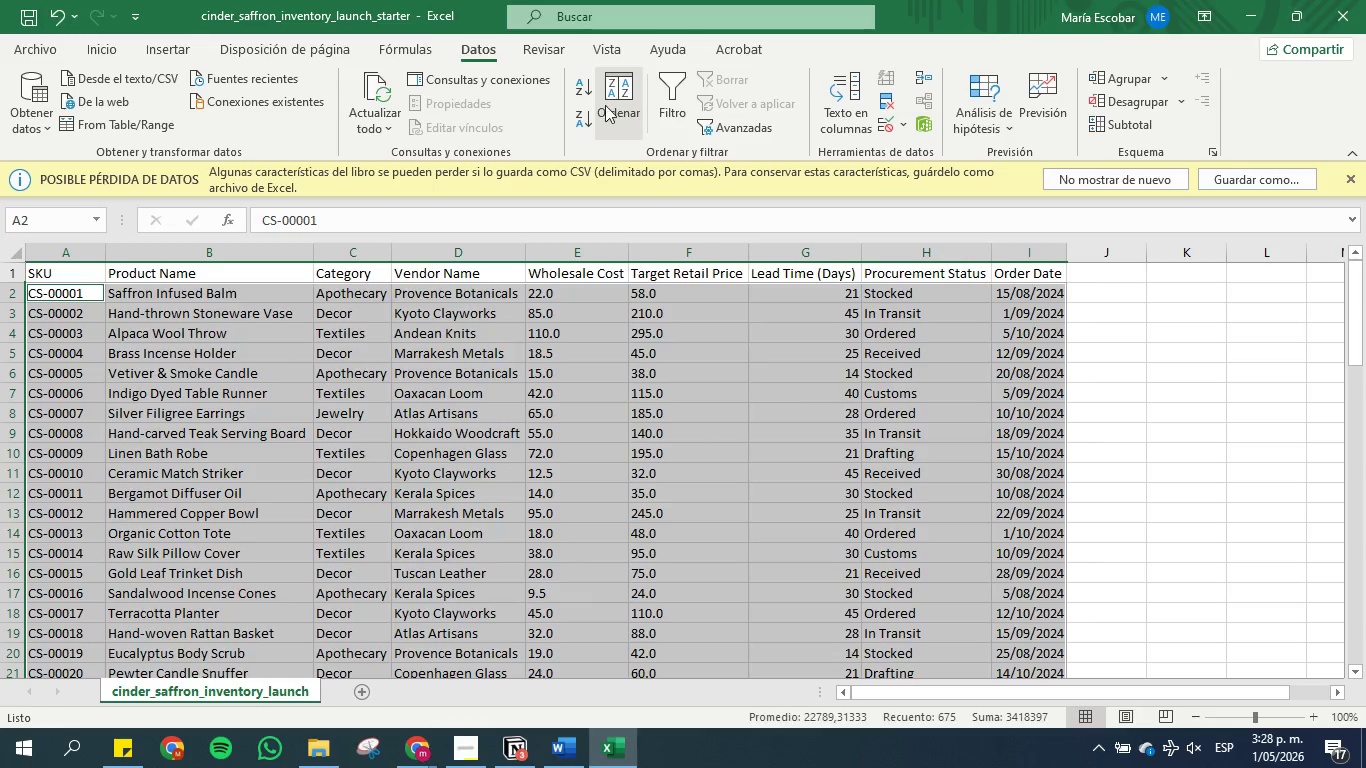 
left_click([603, 98])
 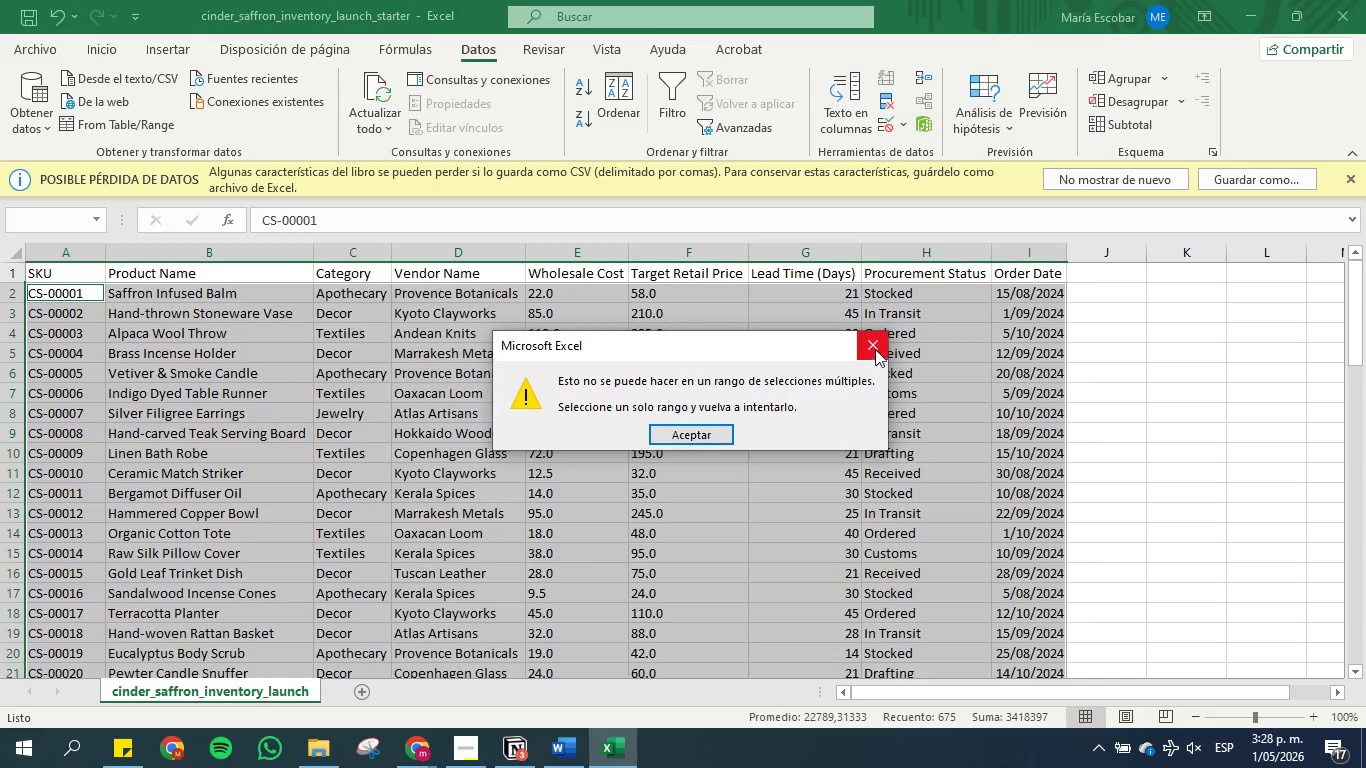 
left_click([872, 344])
 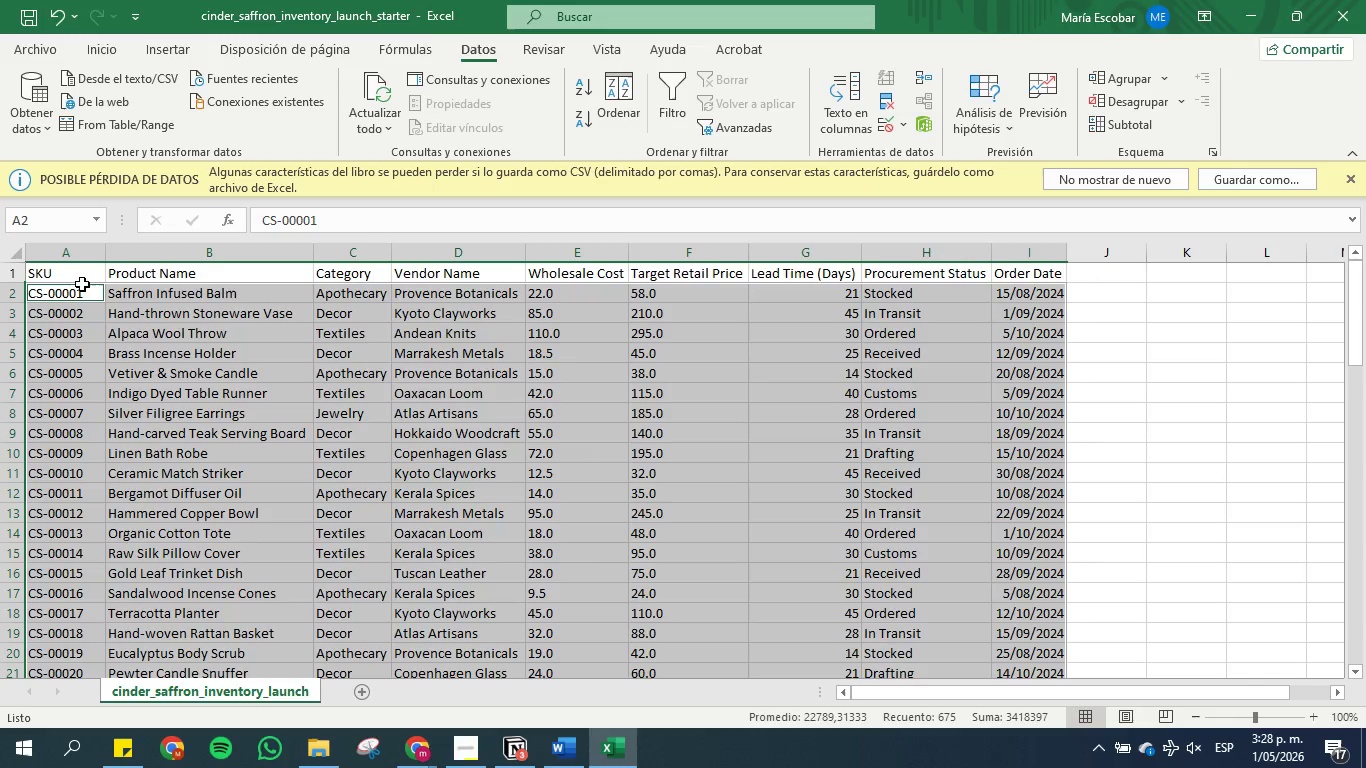 
left_click([81, 294])
 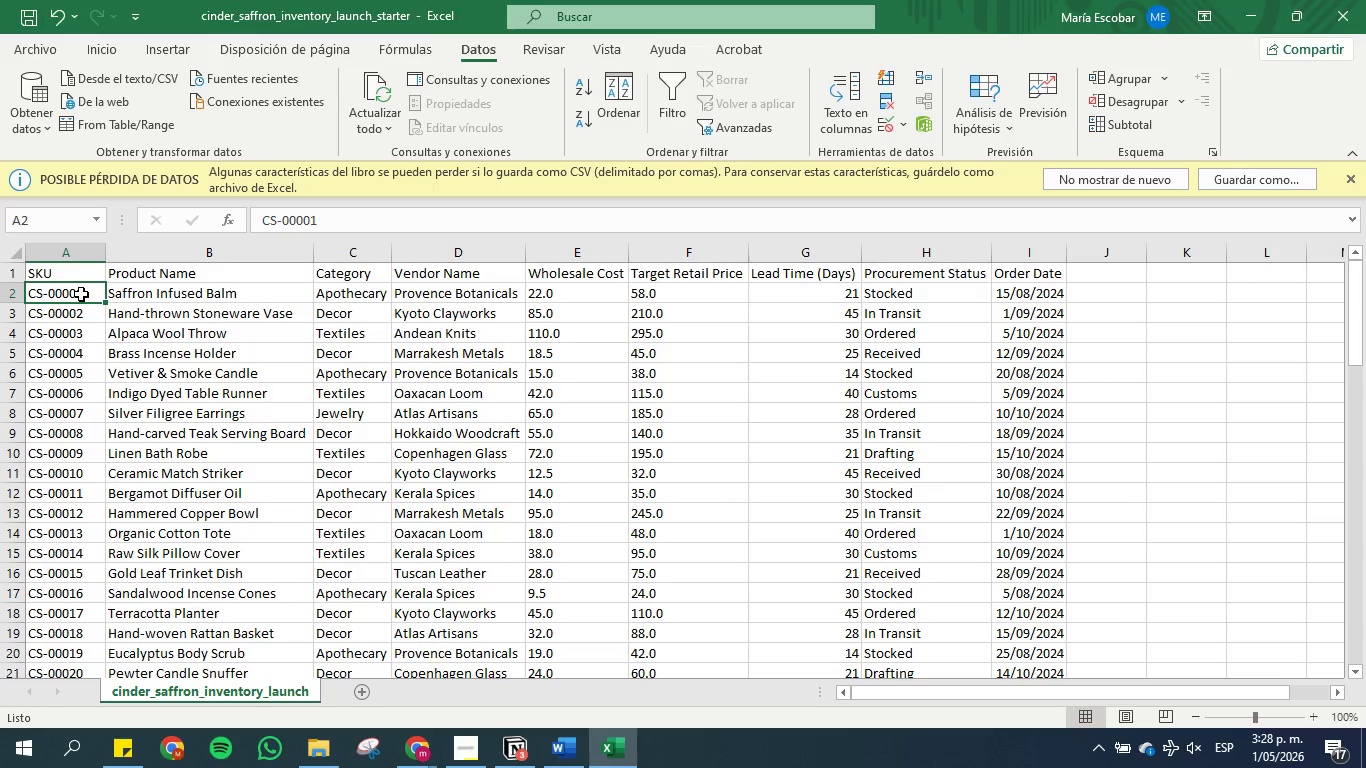 
key(Control+Shift+ArrowDown)
 